 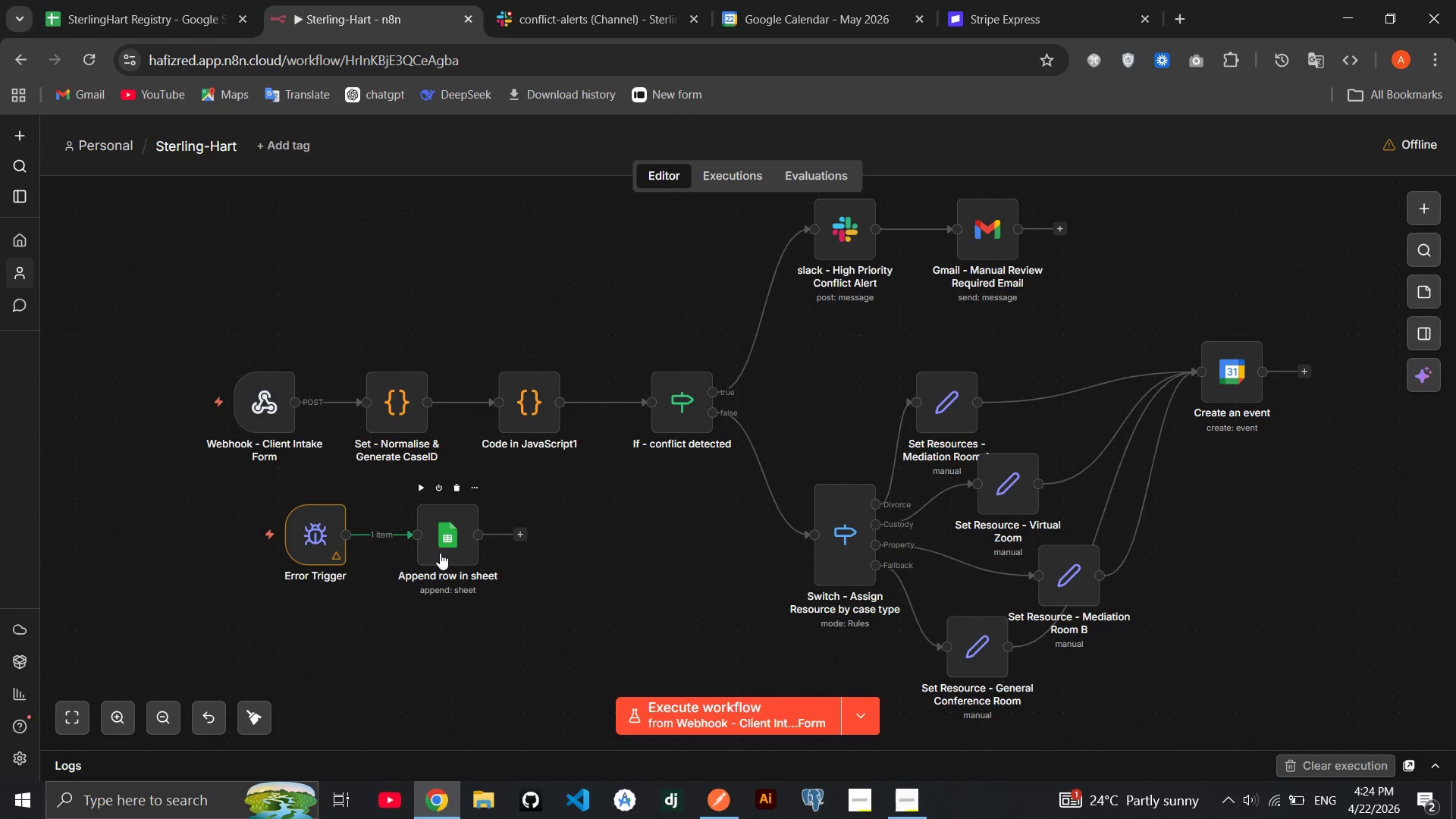 
left_click([258, 541])
 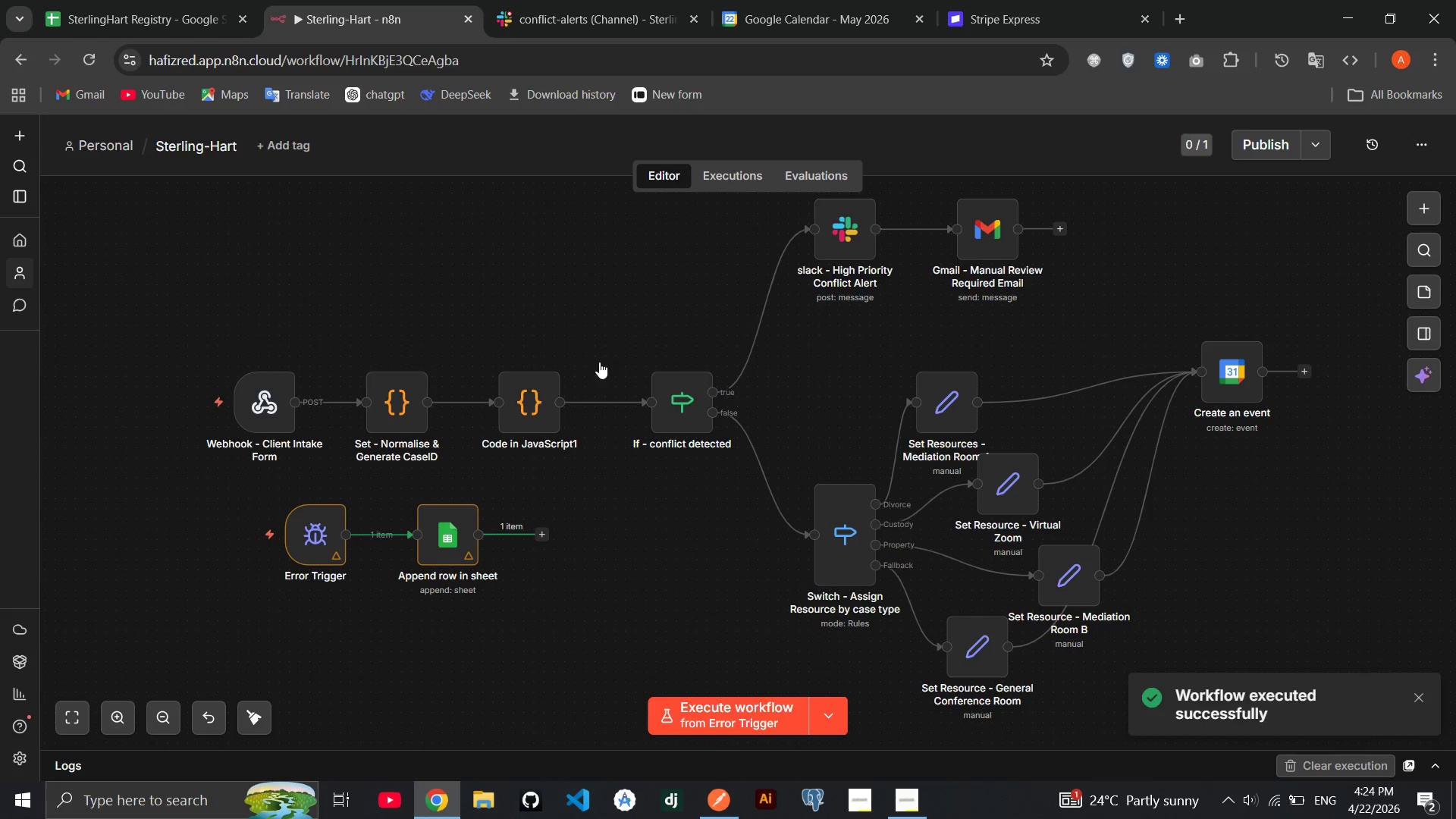 
left_click_drag(start_coordinate=[165, 28], to_coordinate=[160, 24])
 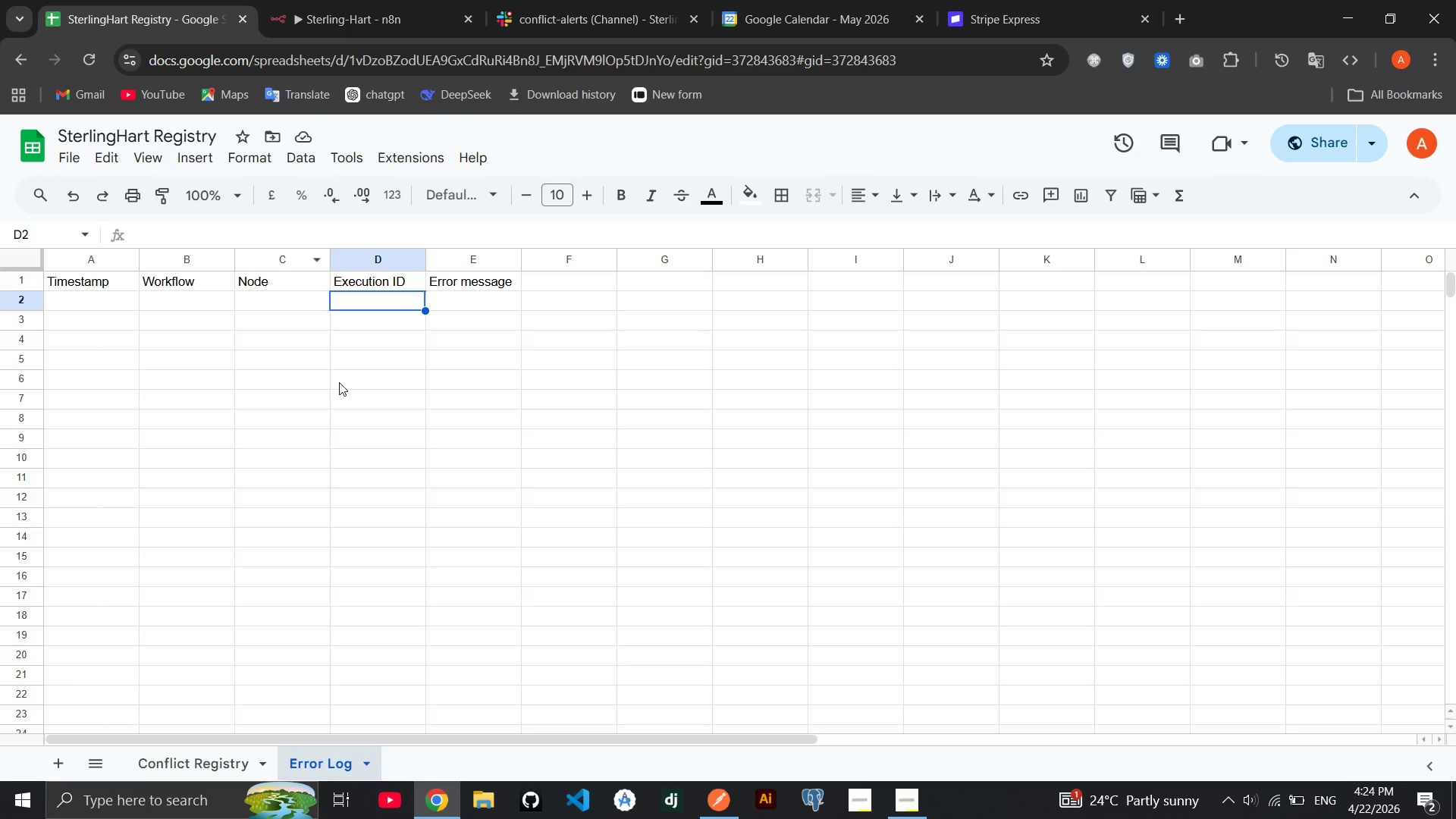 
scroll: coordinate [339, 382], scroll_direction: up, amount: 1.0
 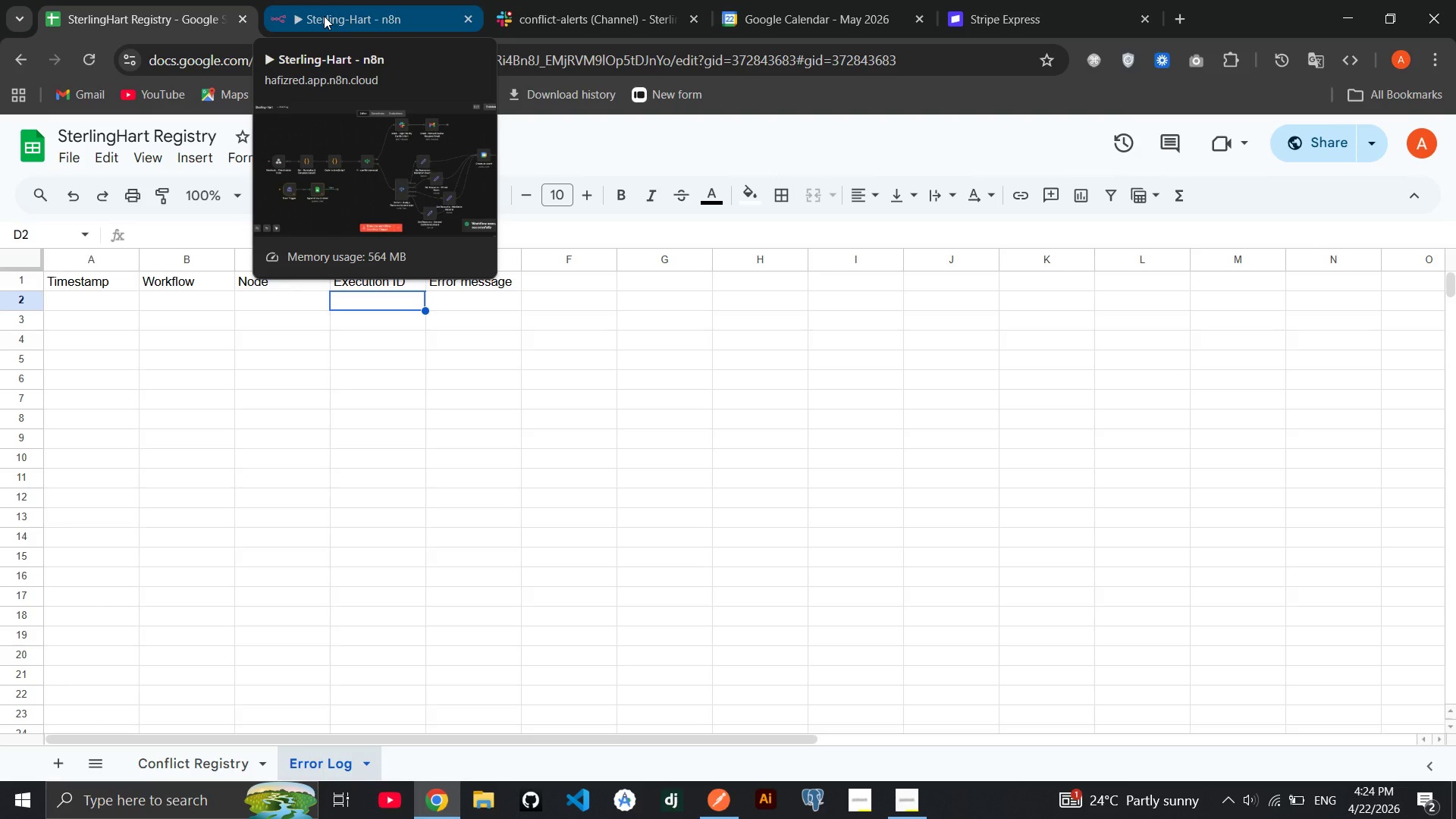 
left_click([324, 16])
 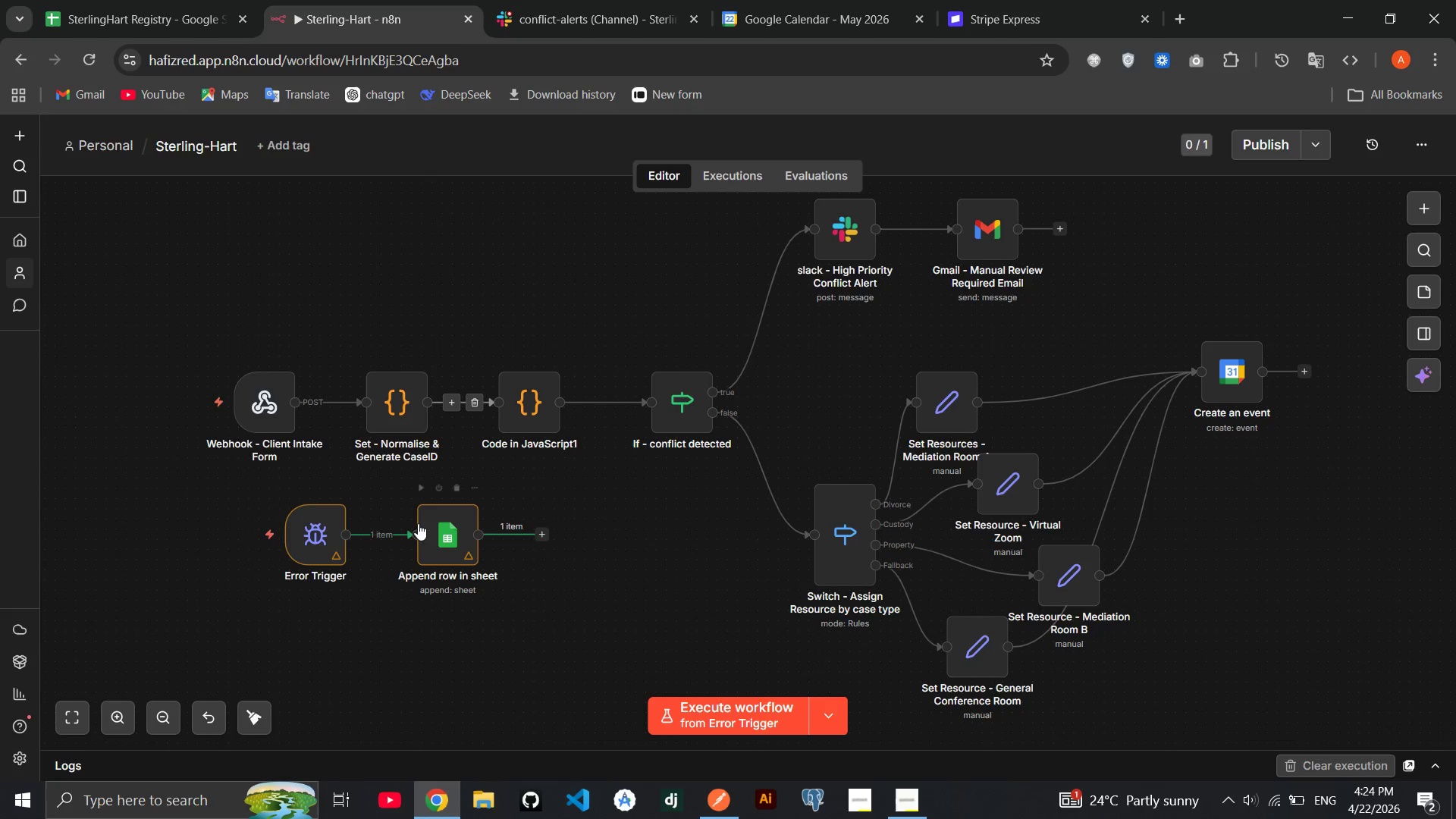 
double_click([416, 525])
 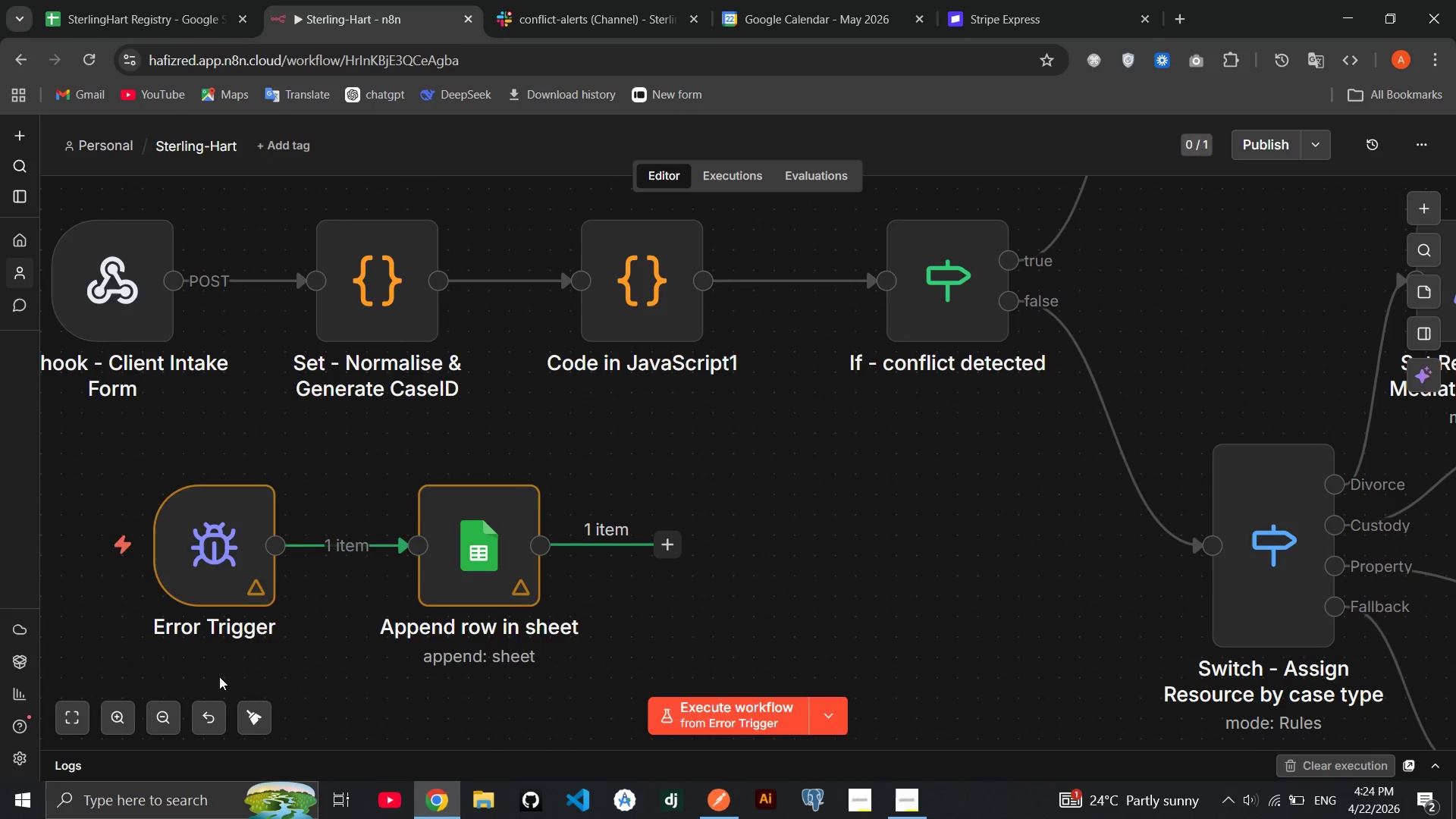 
left_click([155, 719])
 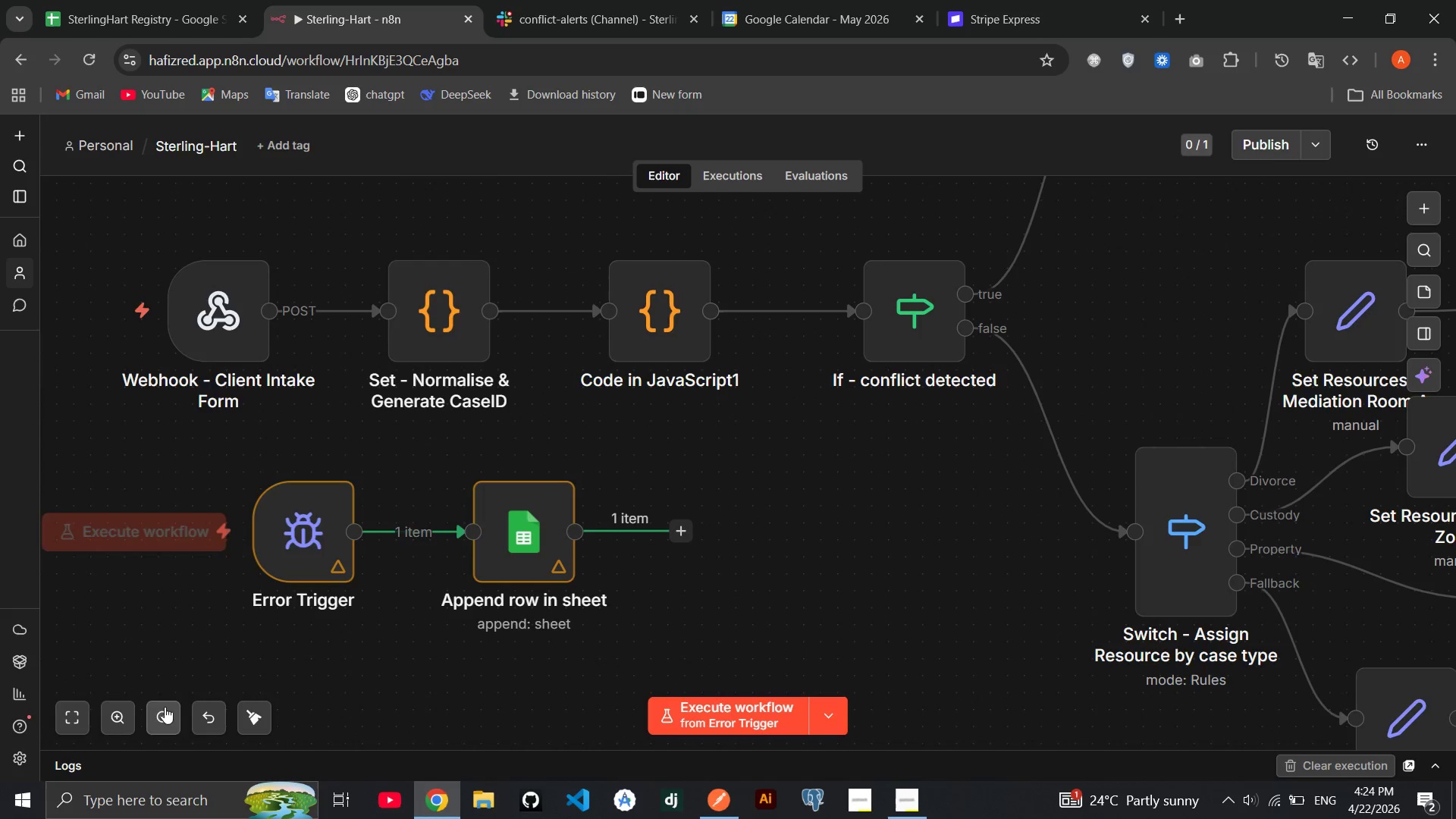 
double_click([165, 707])
 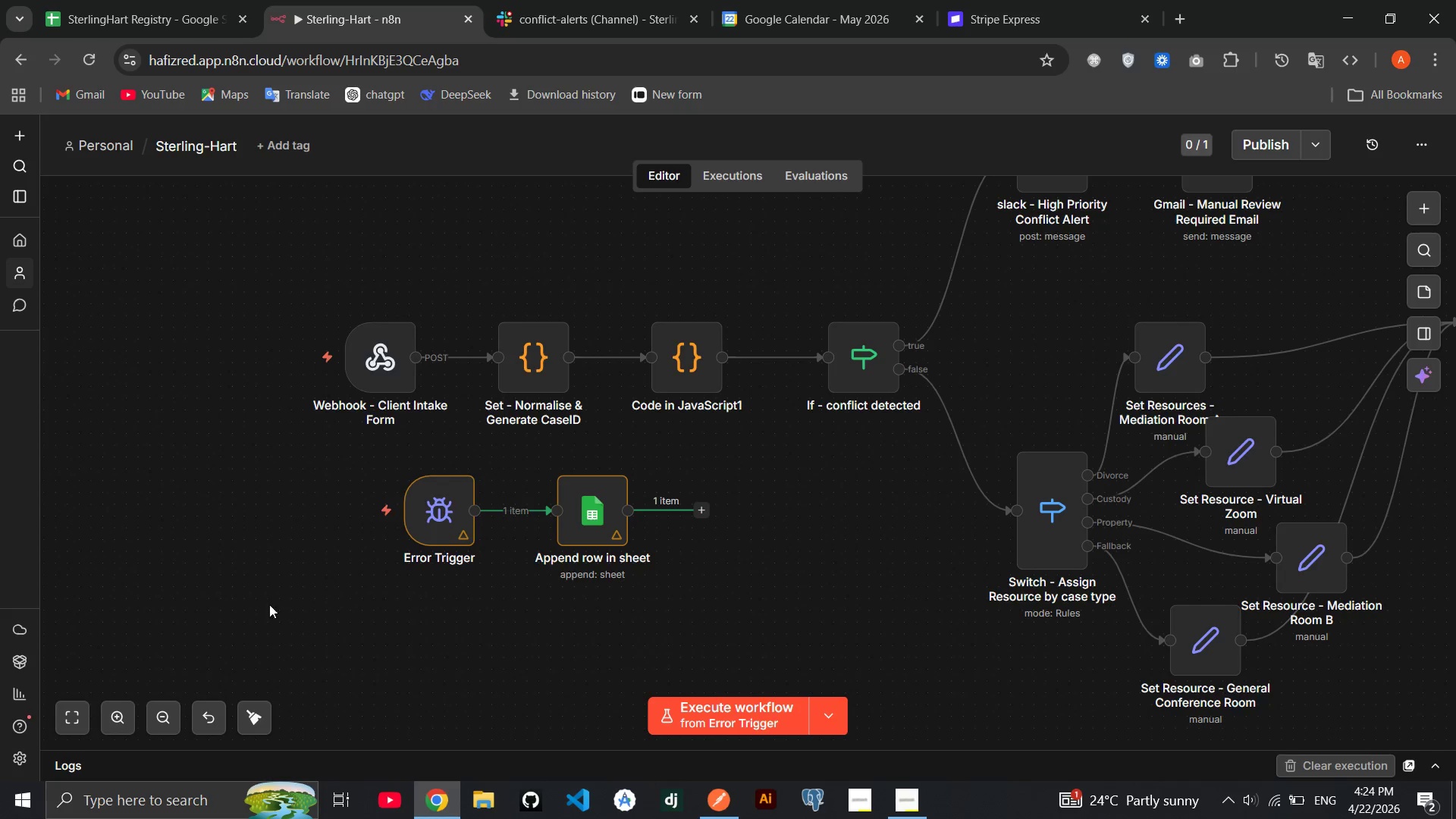 
double_click([577, 495])
 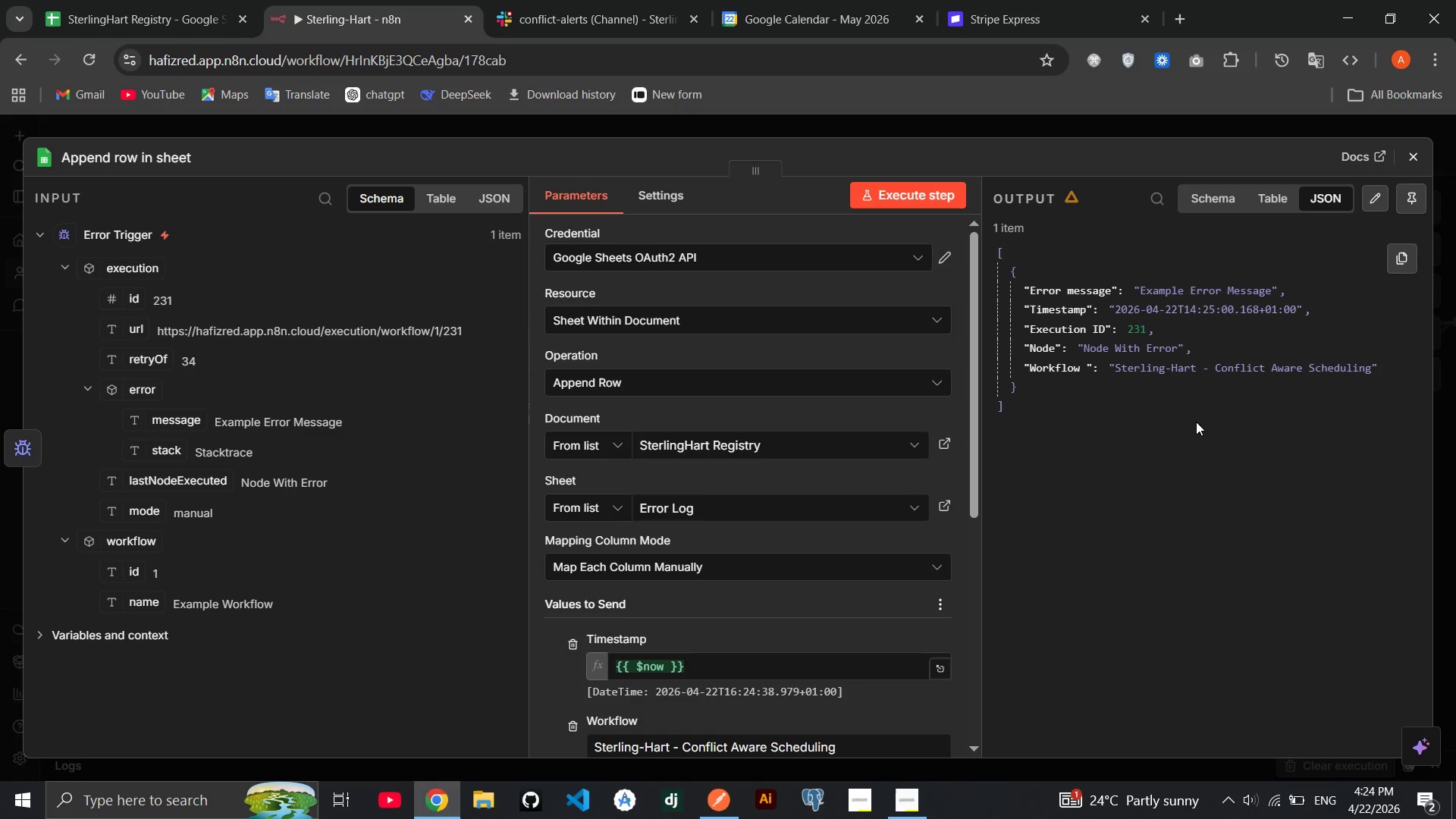 
wait(6.95)
 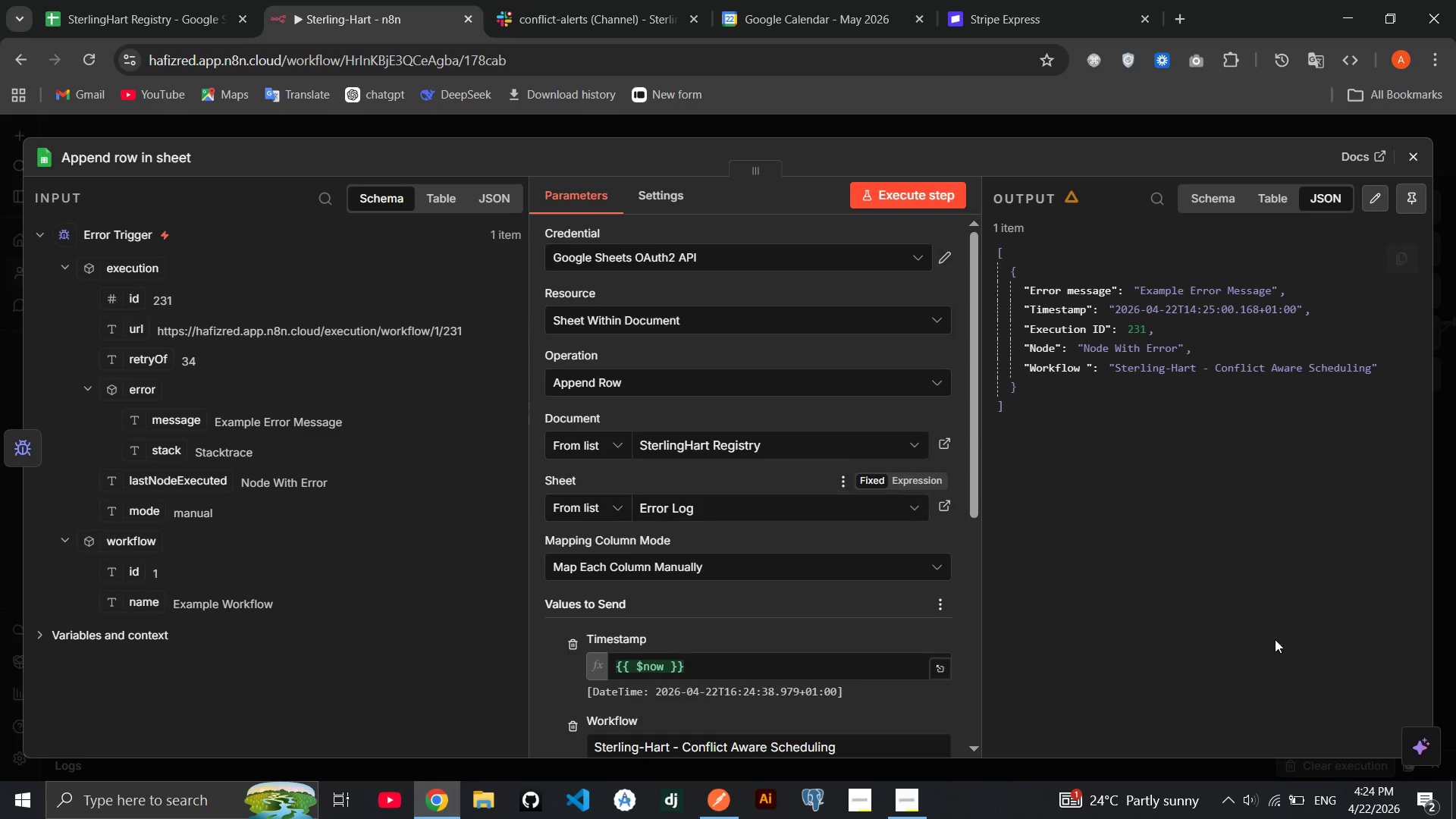 
left_click([118, 0])
 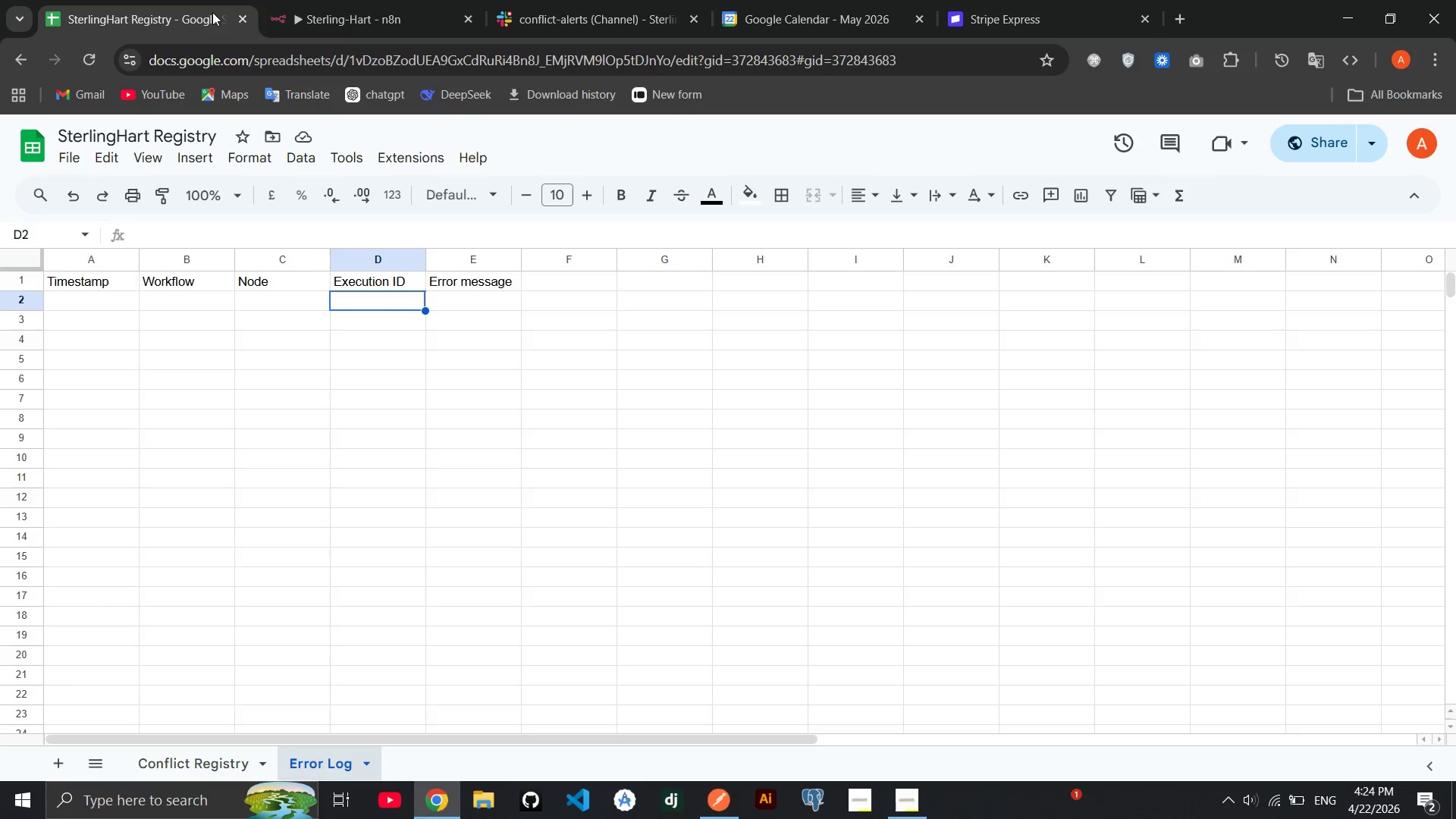 
left_click([299, 7])
 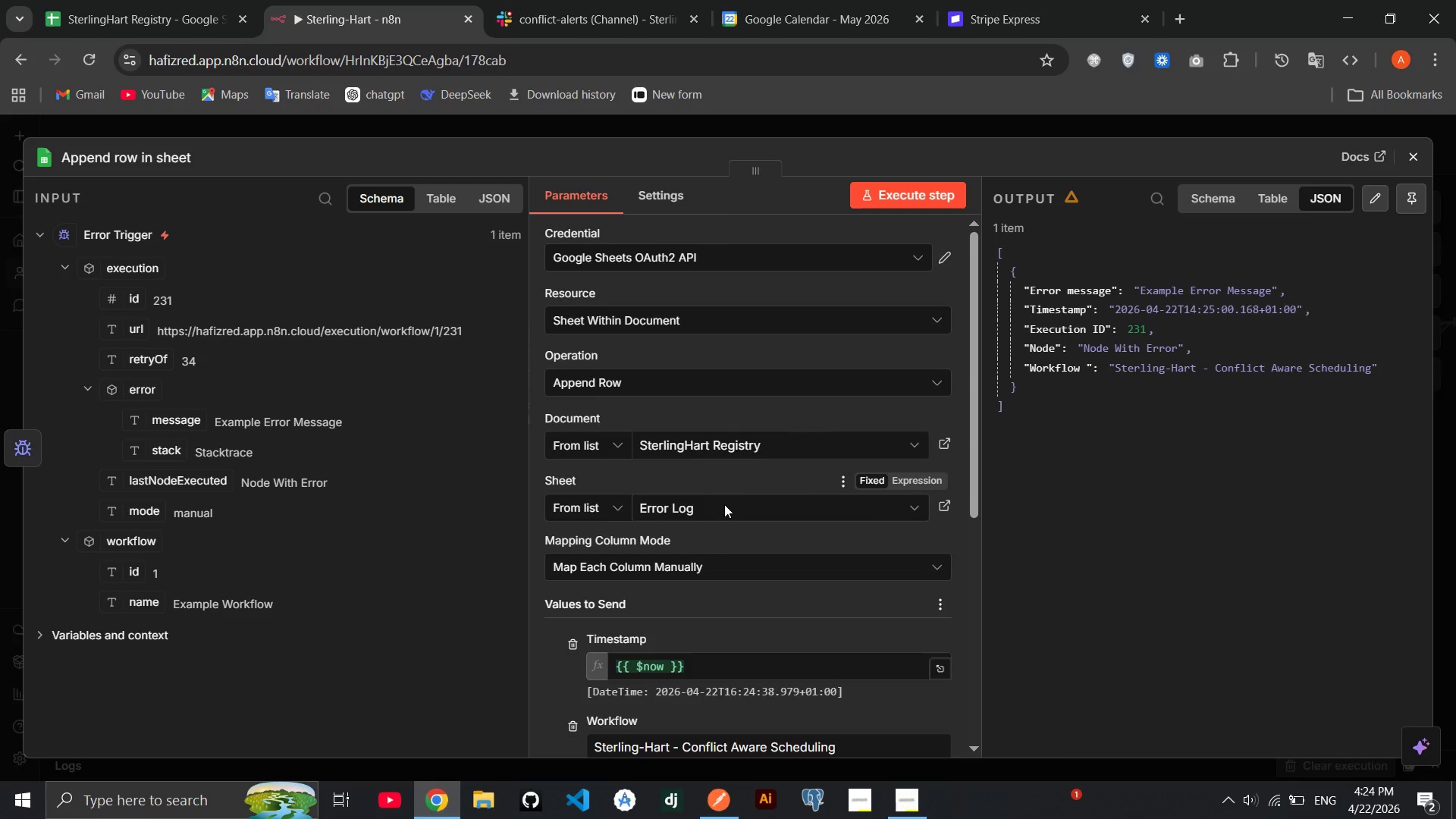 
scroll: coordinate [724, 504], scroll_direction: down, amount: 3.0
 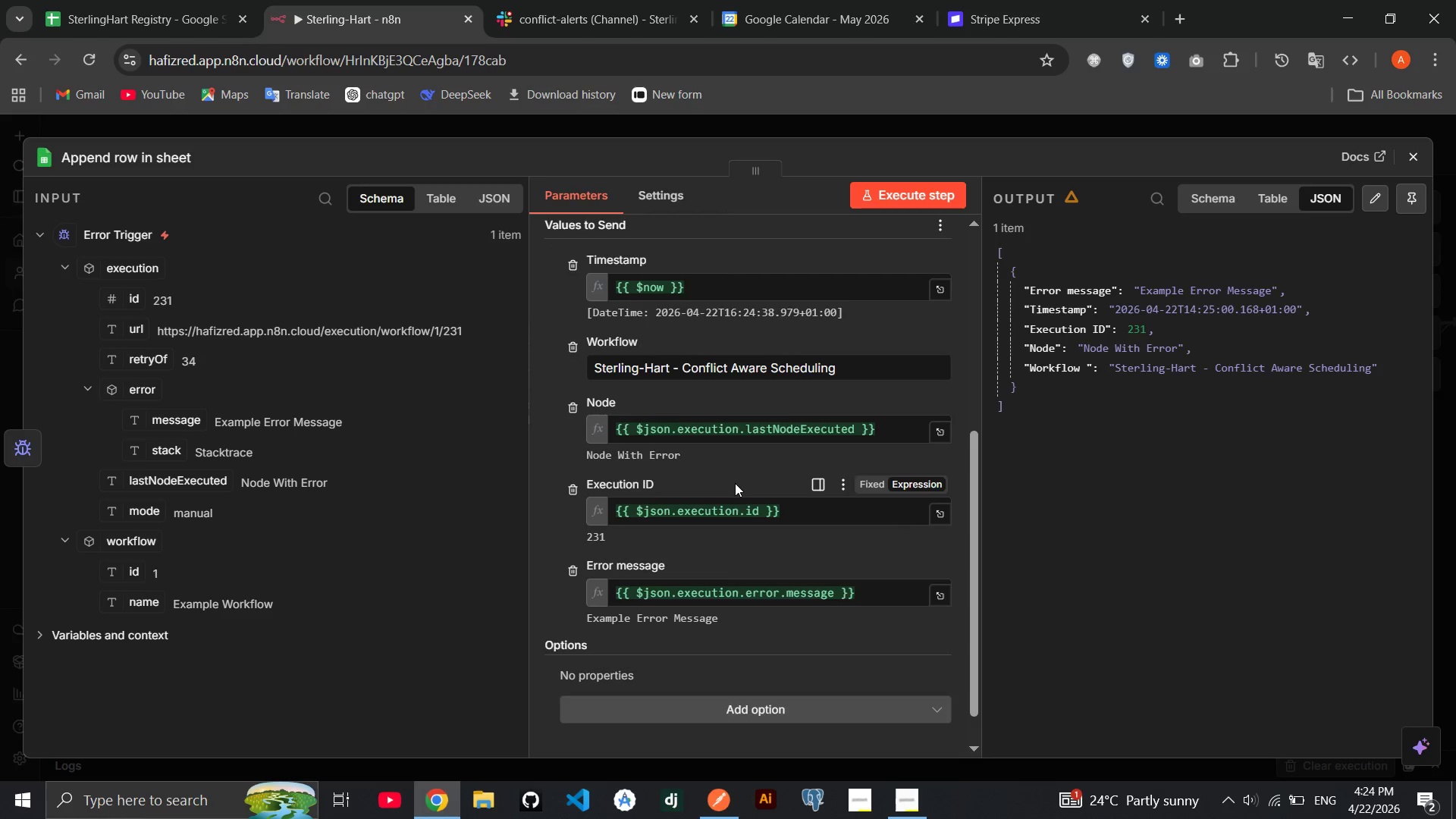 
wait(6.17)
 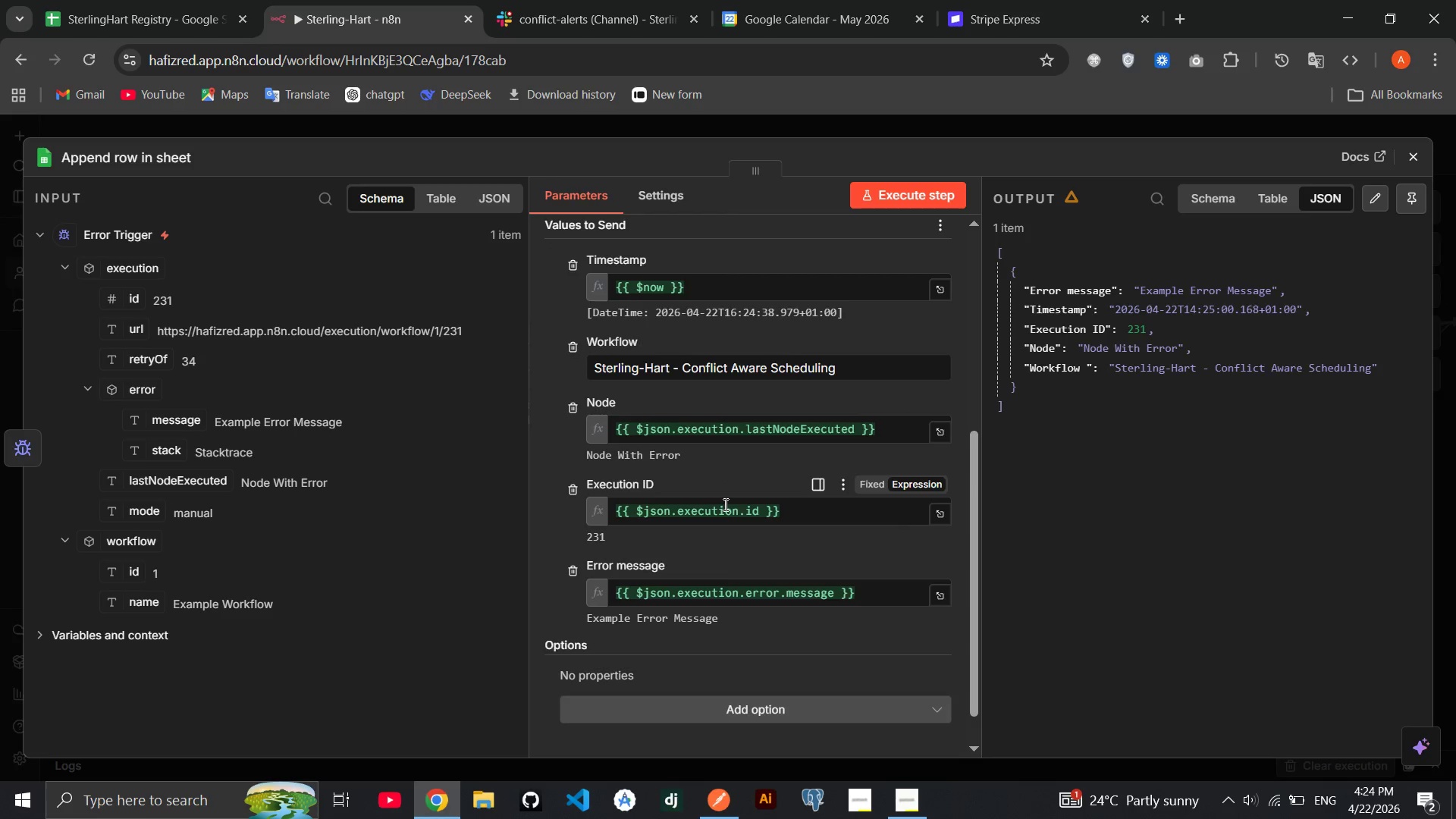 
left_click([1417, 152])
 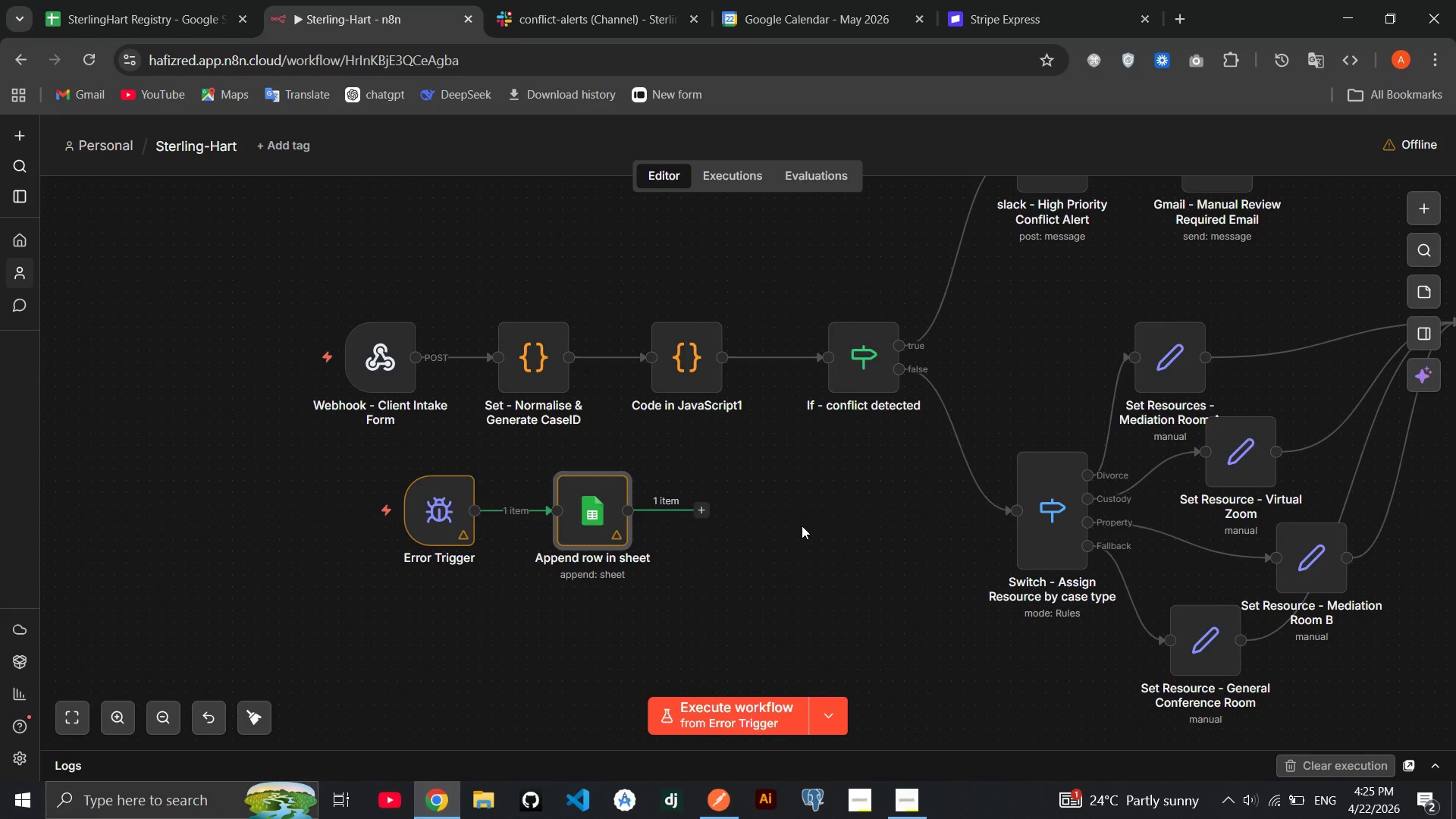 
wait(15.66)
 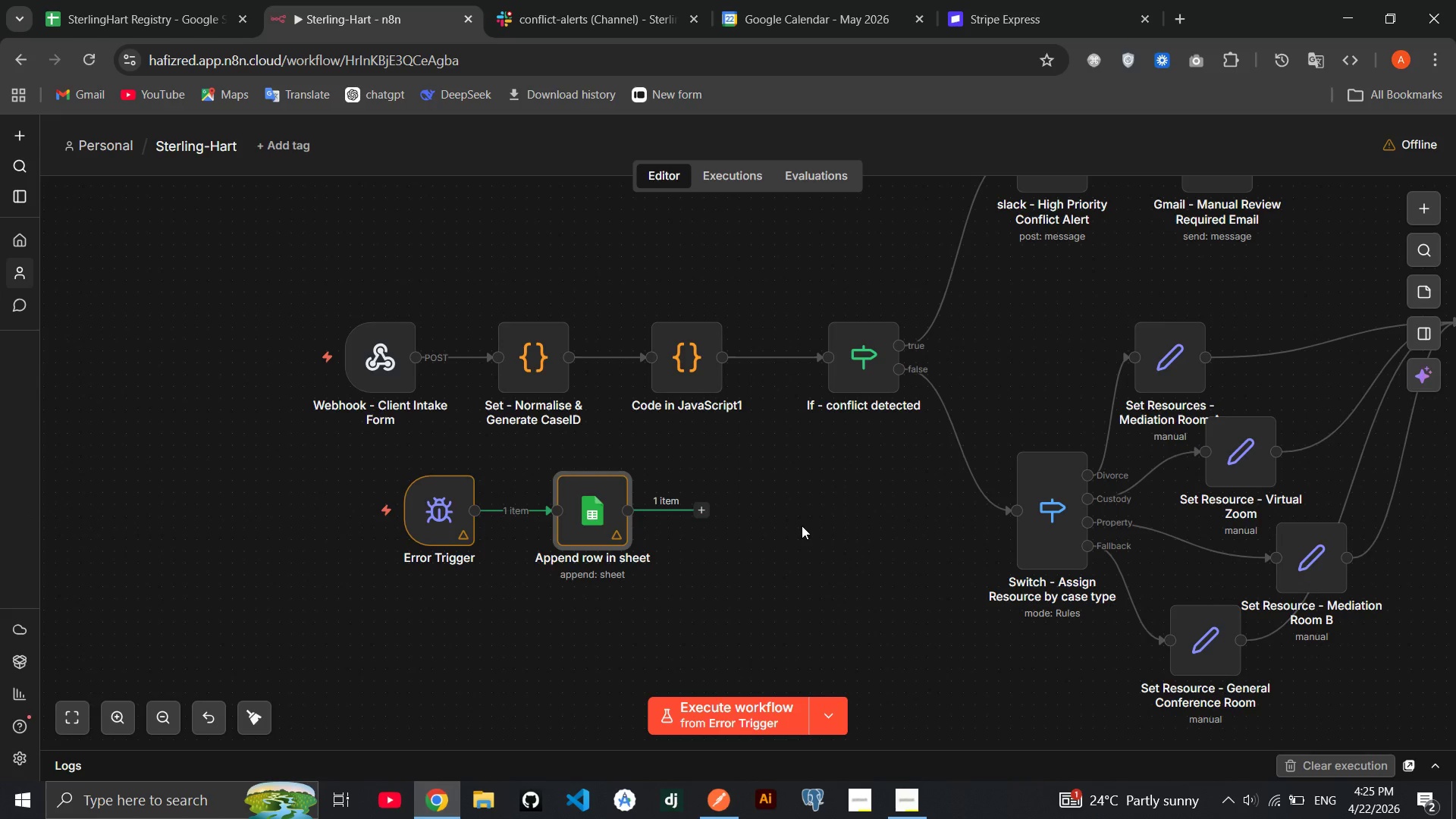 
left_click([720, 297])
 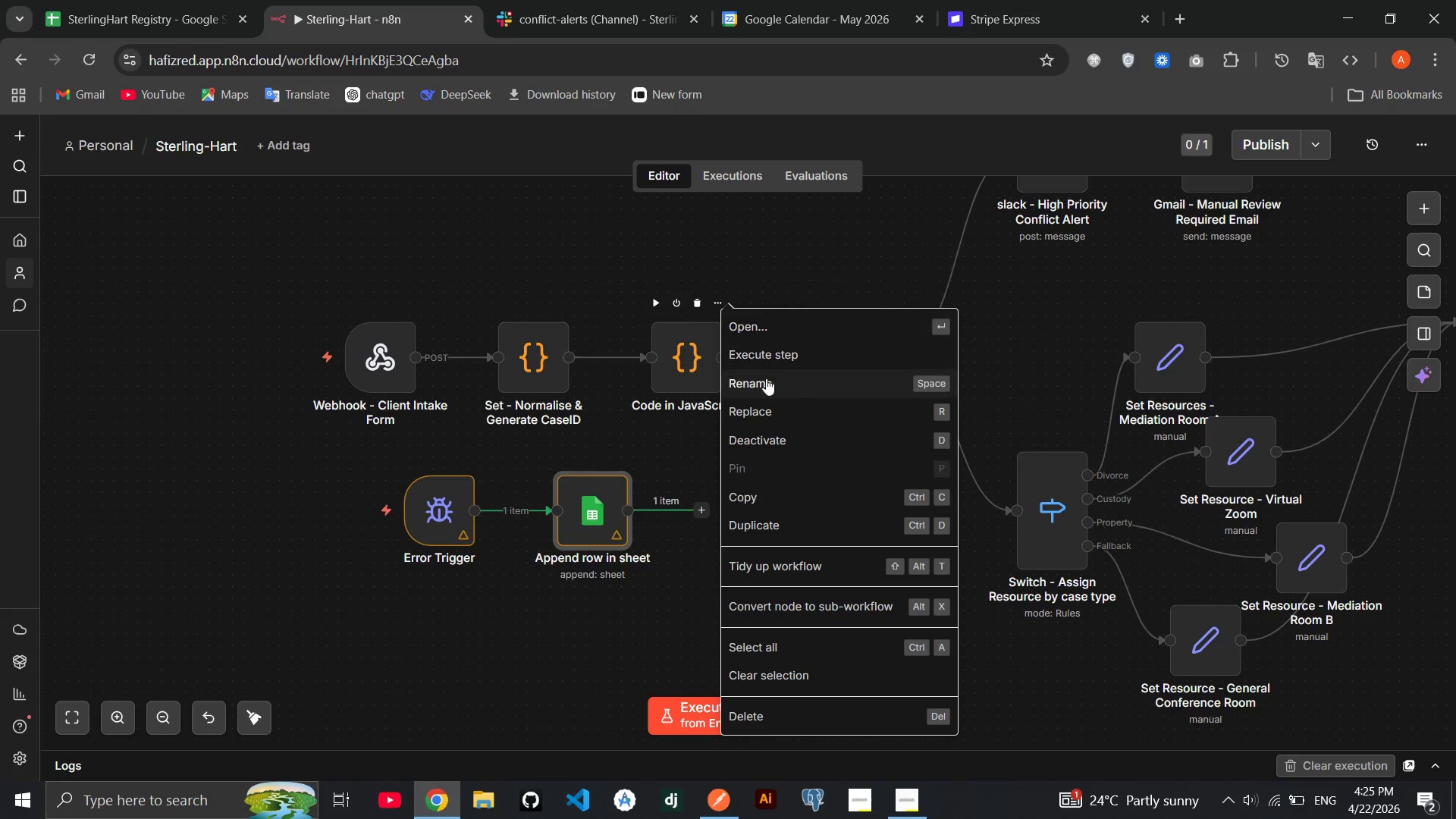 
left_click([766, 381])
 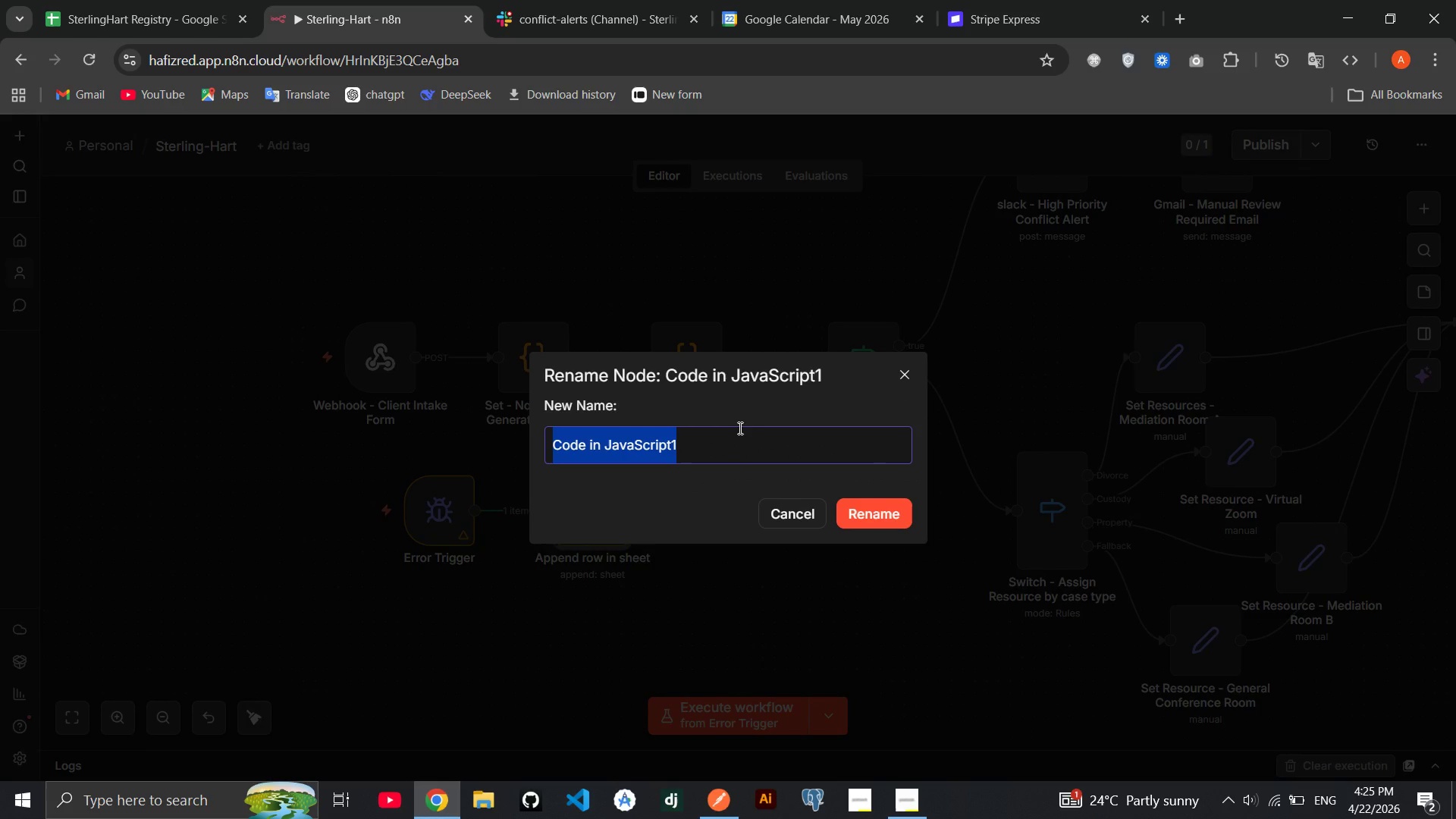 
type(Coflict reg)
key(Backspace)
key(Backspace)
key(Backspace)
key(Backspace)
key(Backspace)
key(Backspace)
key(Backspace)
key(Backspace)
key(Backspace)
type(nflict Registry lookup)
 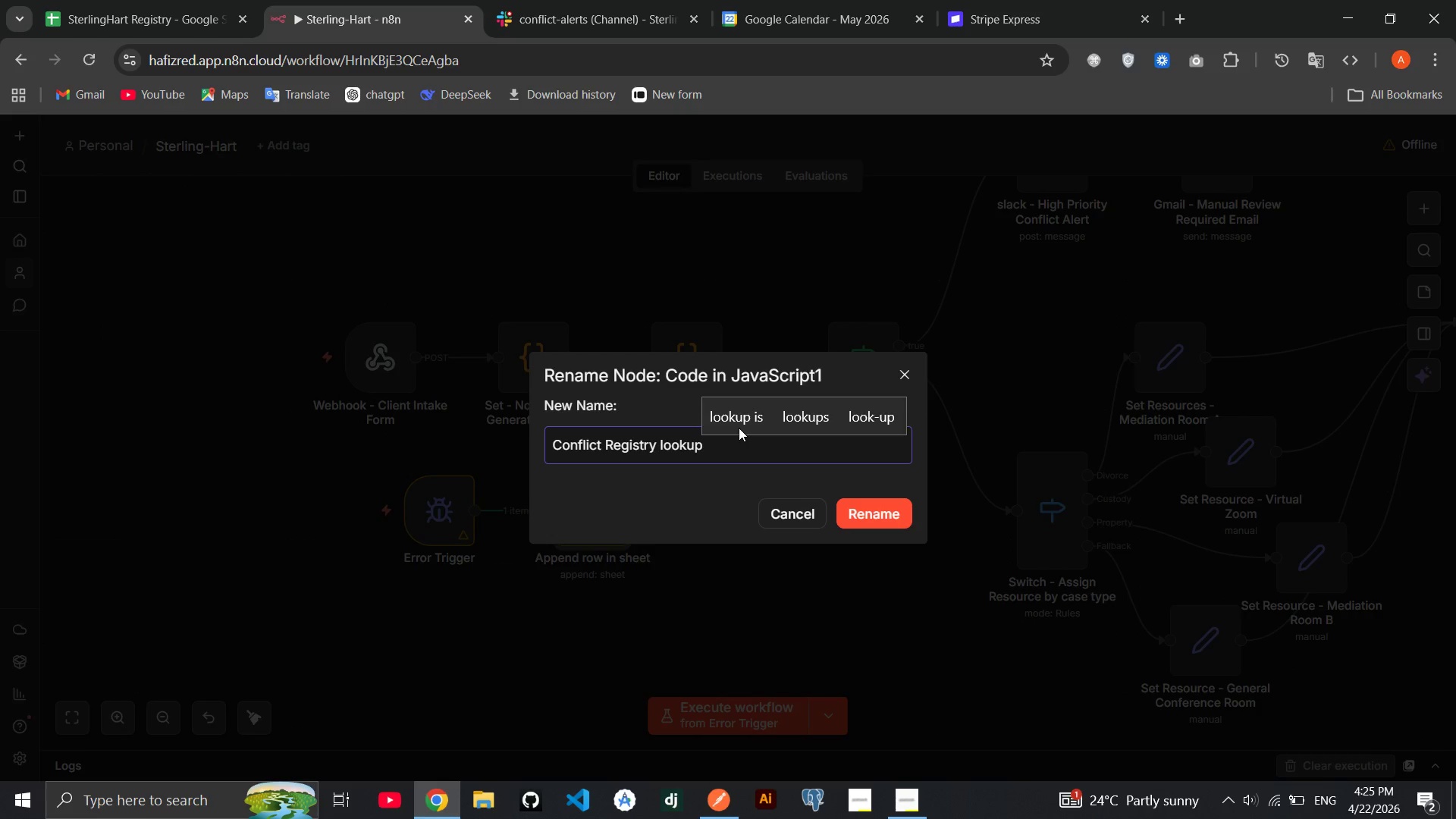 
key(Enter)
 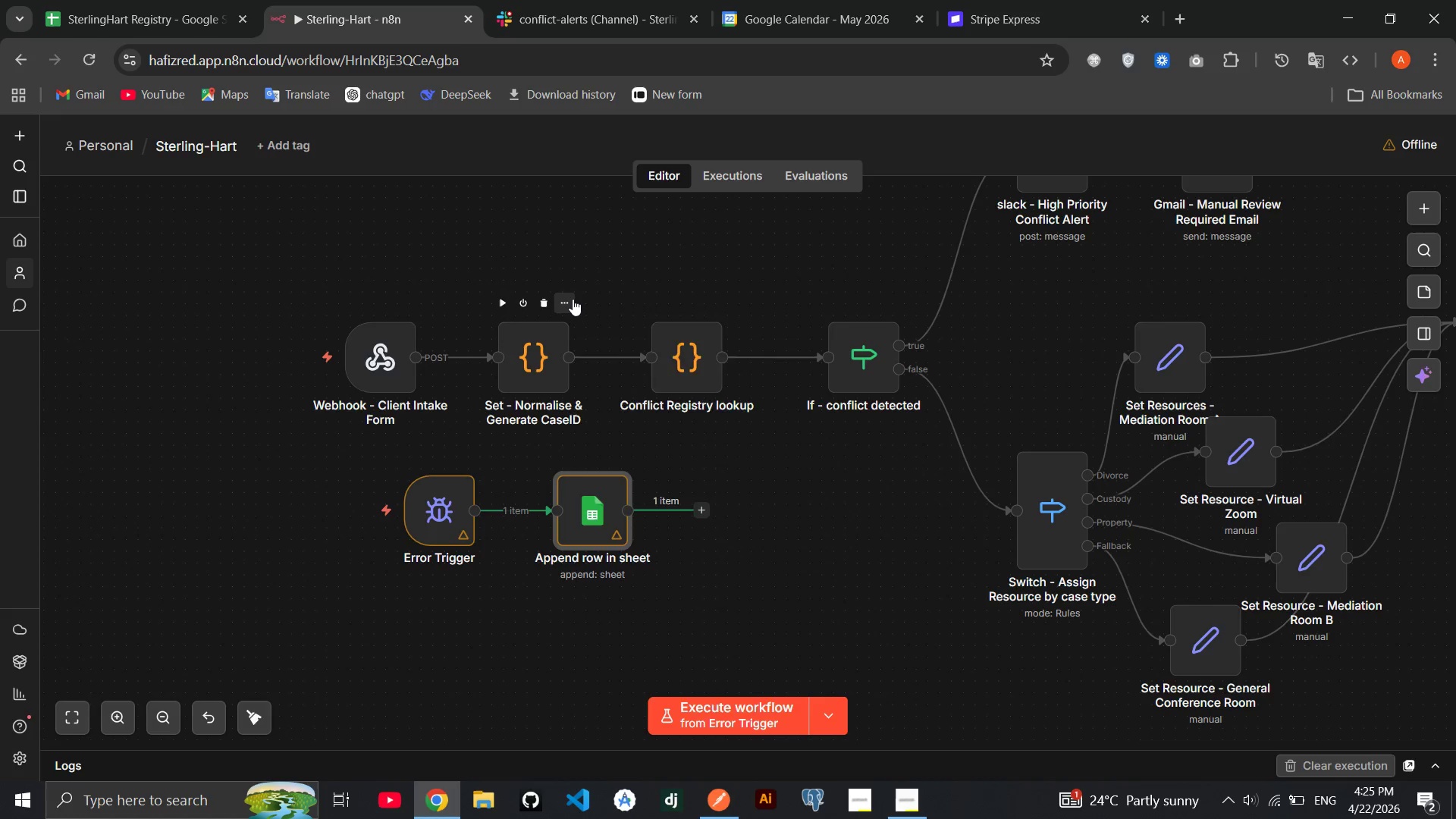 
left_click([632, 386])
 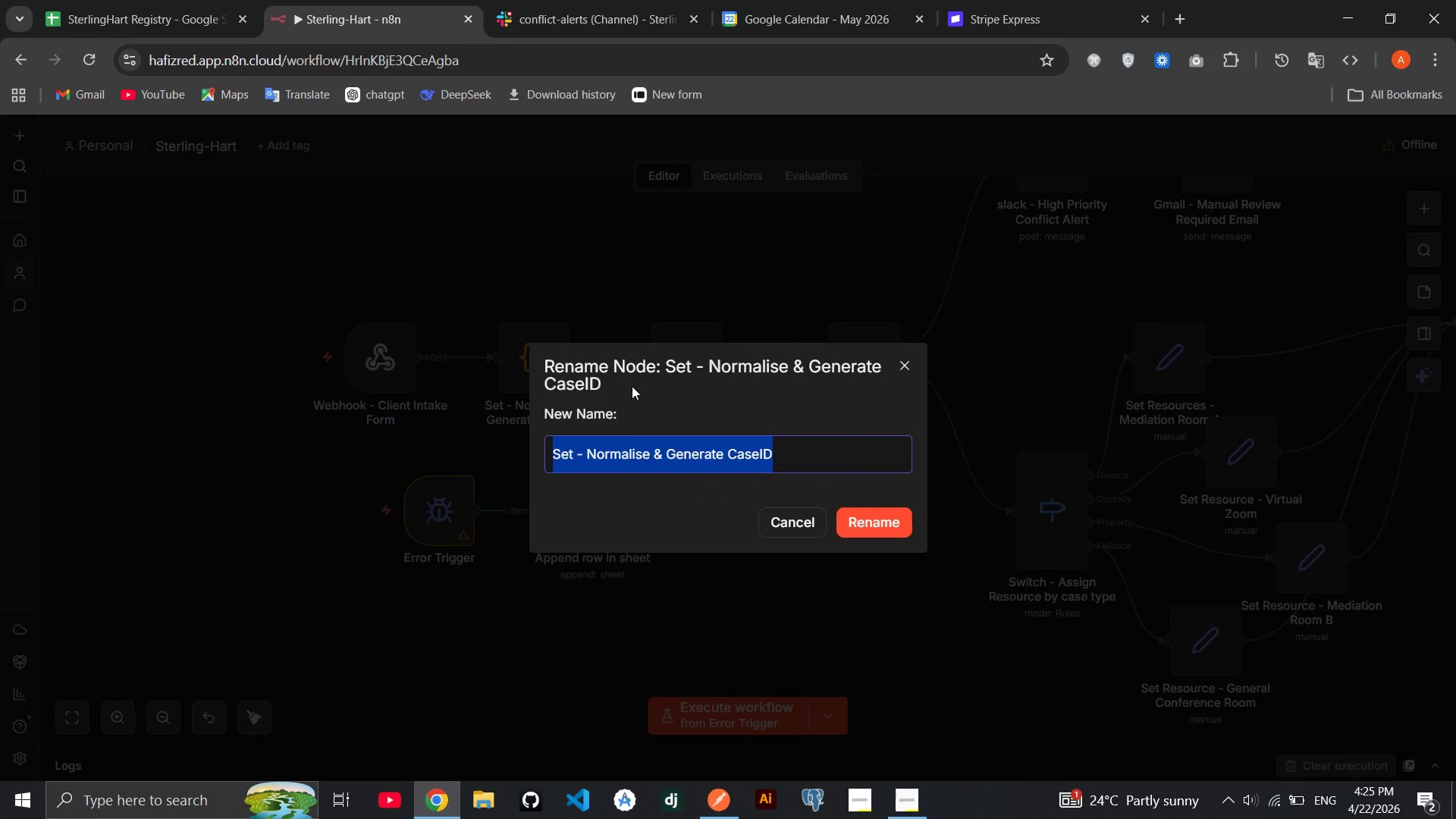 
key(Backspace)
type(Validate and Normalise)
 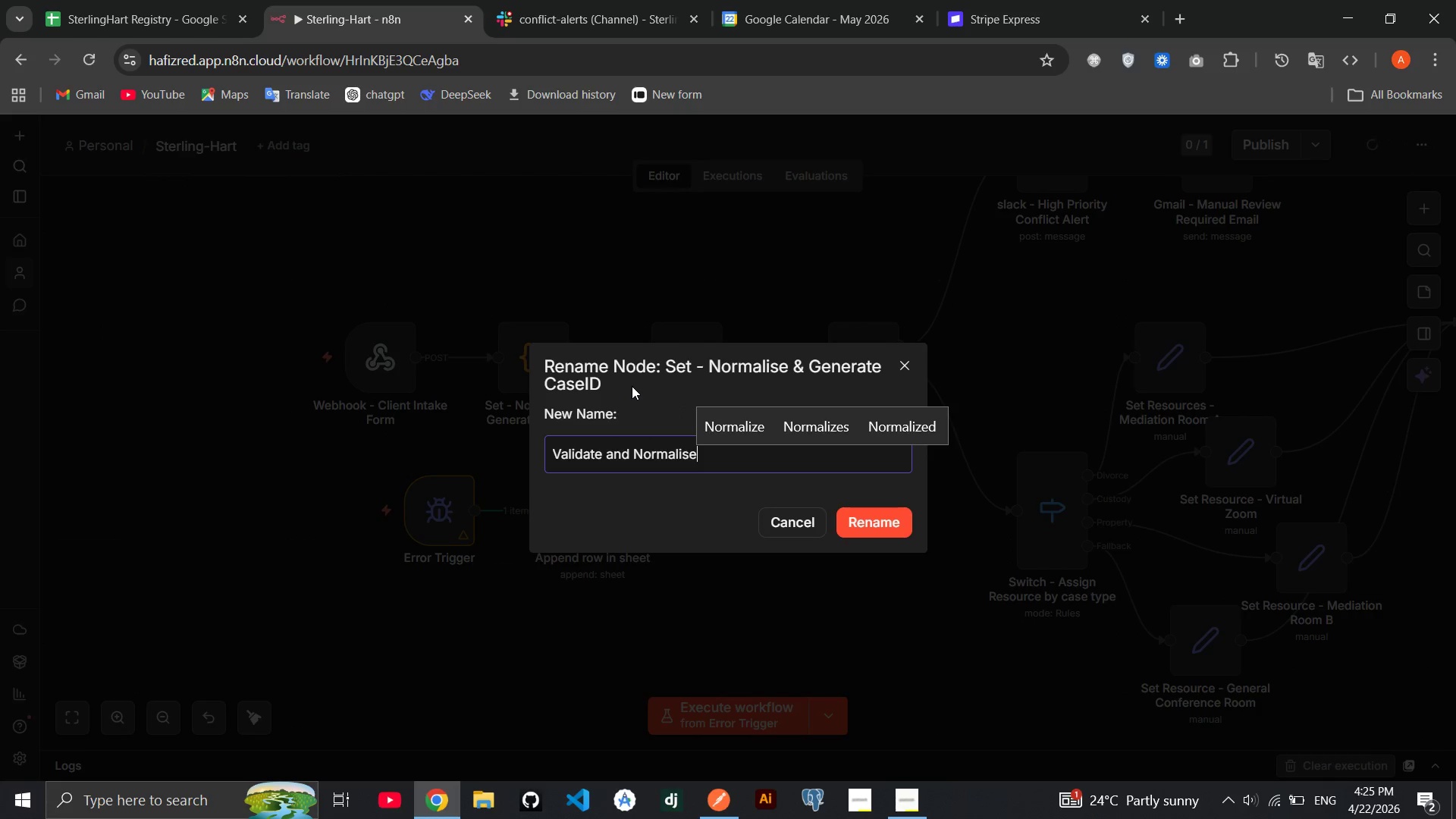 
key(Enter)
 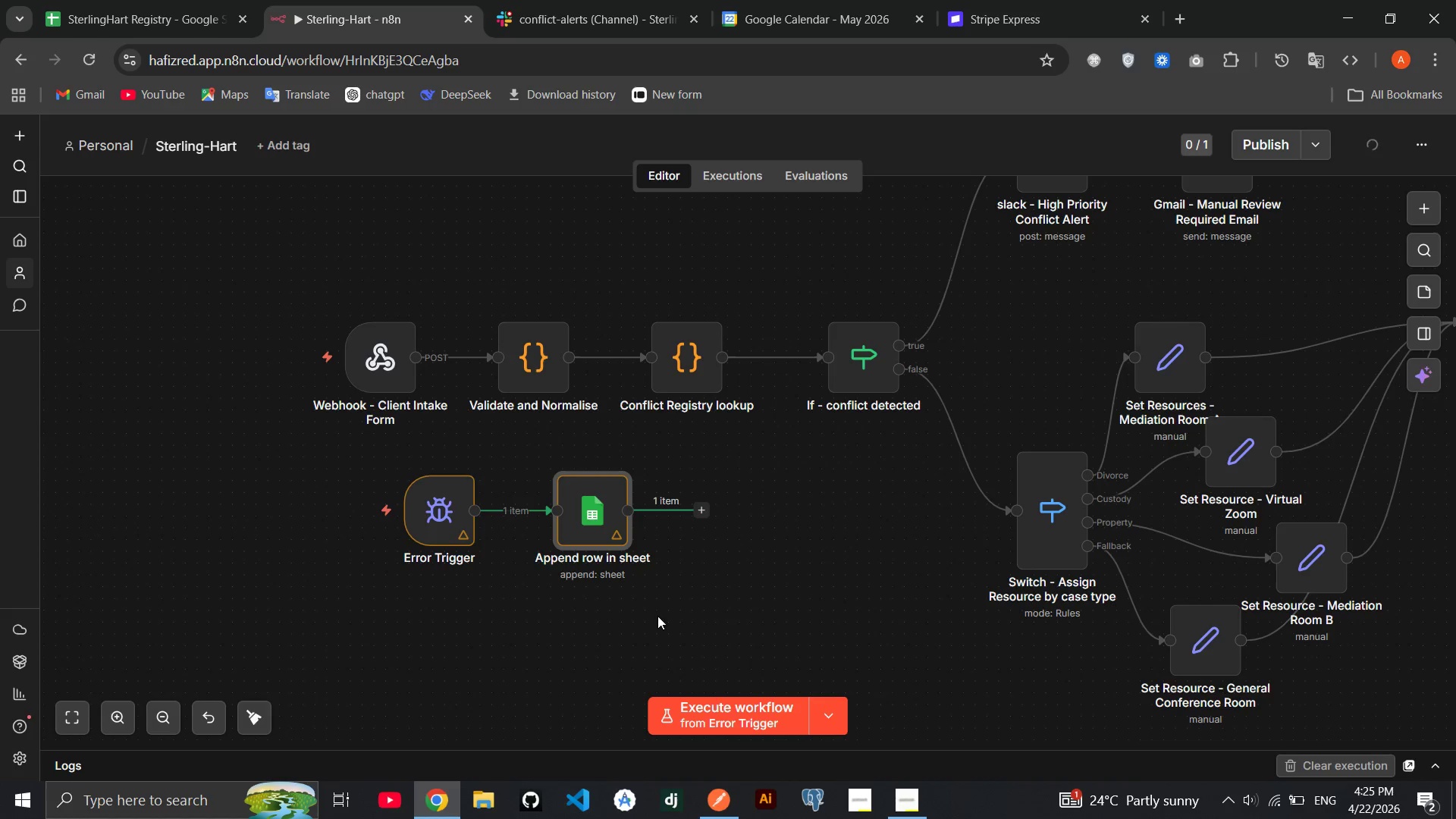 
left_click([380, 516])
 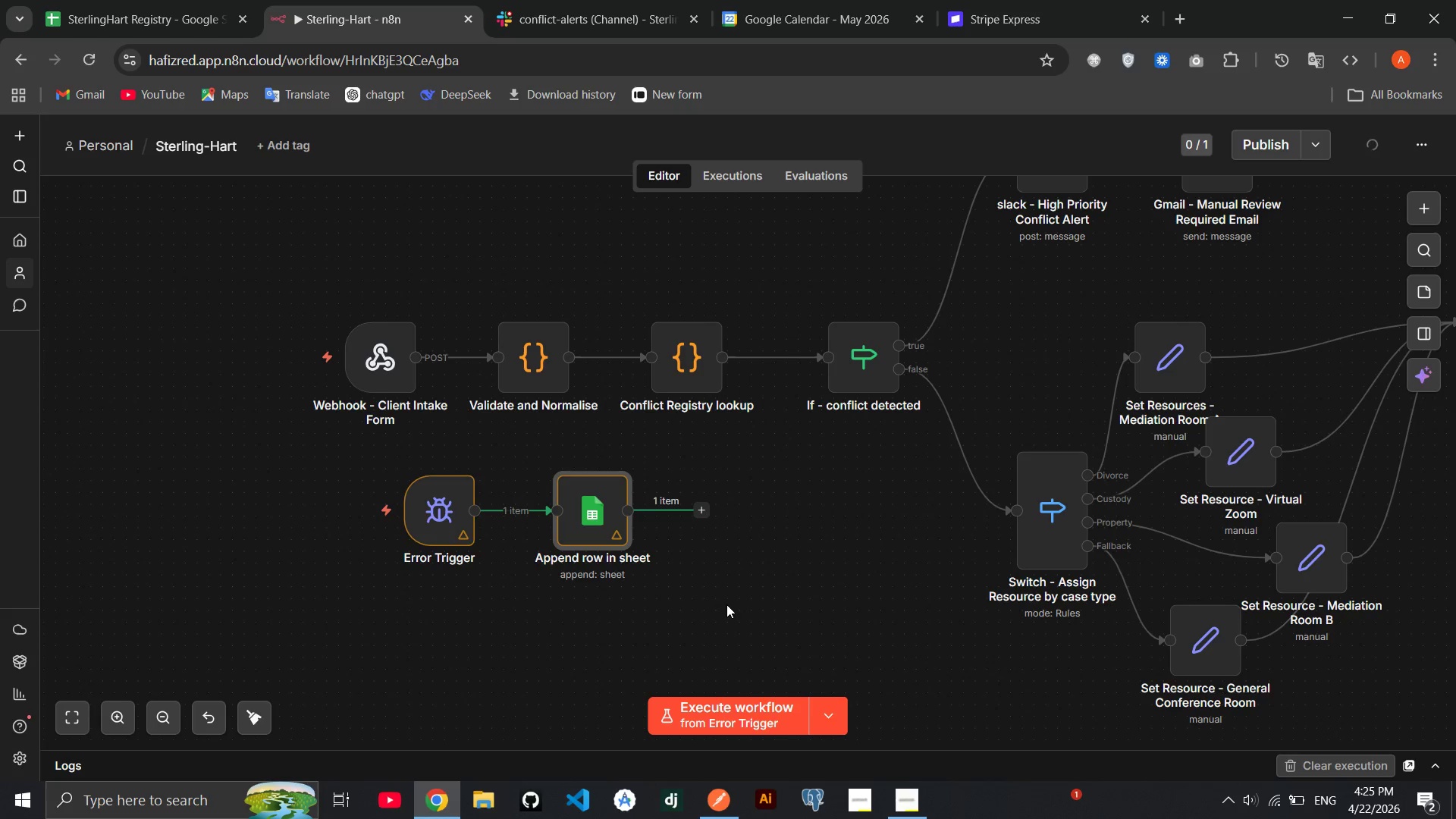 
wait(10.2)
 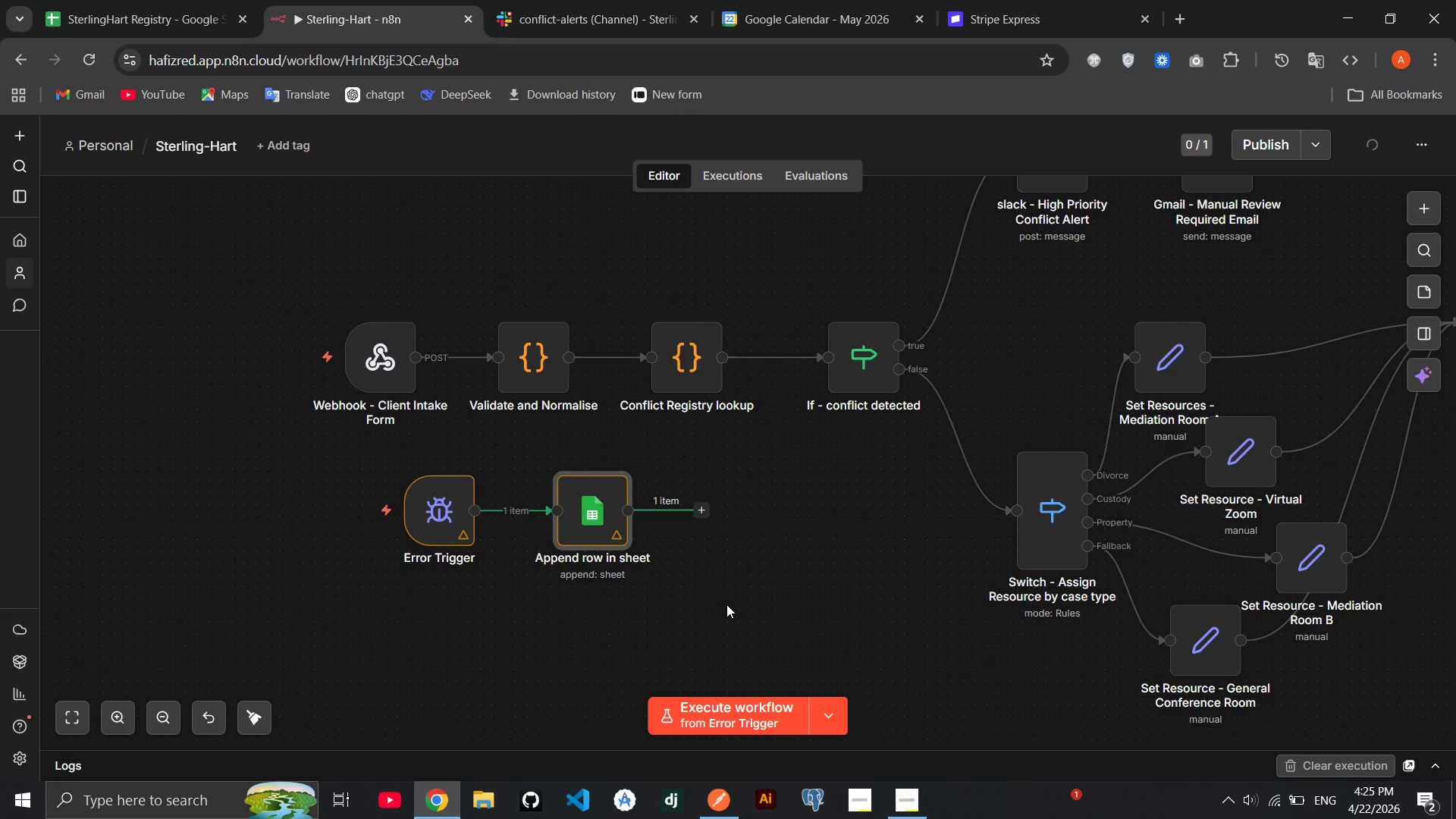 
left_click([173, 8])
 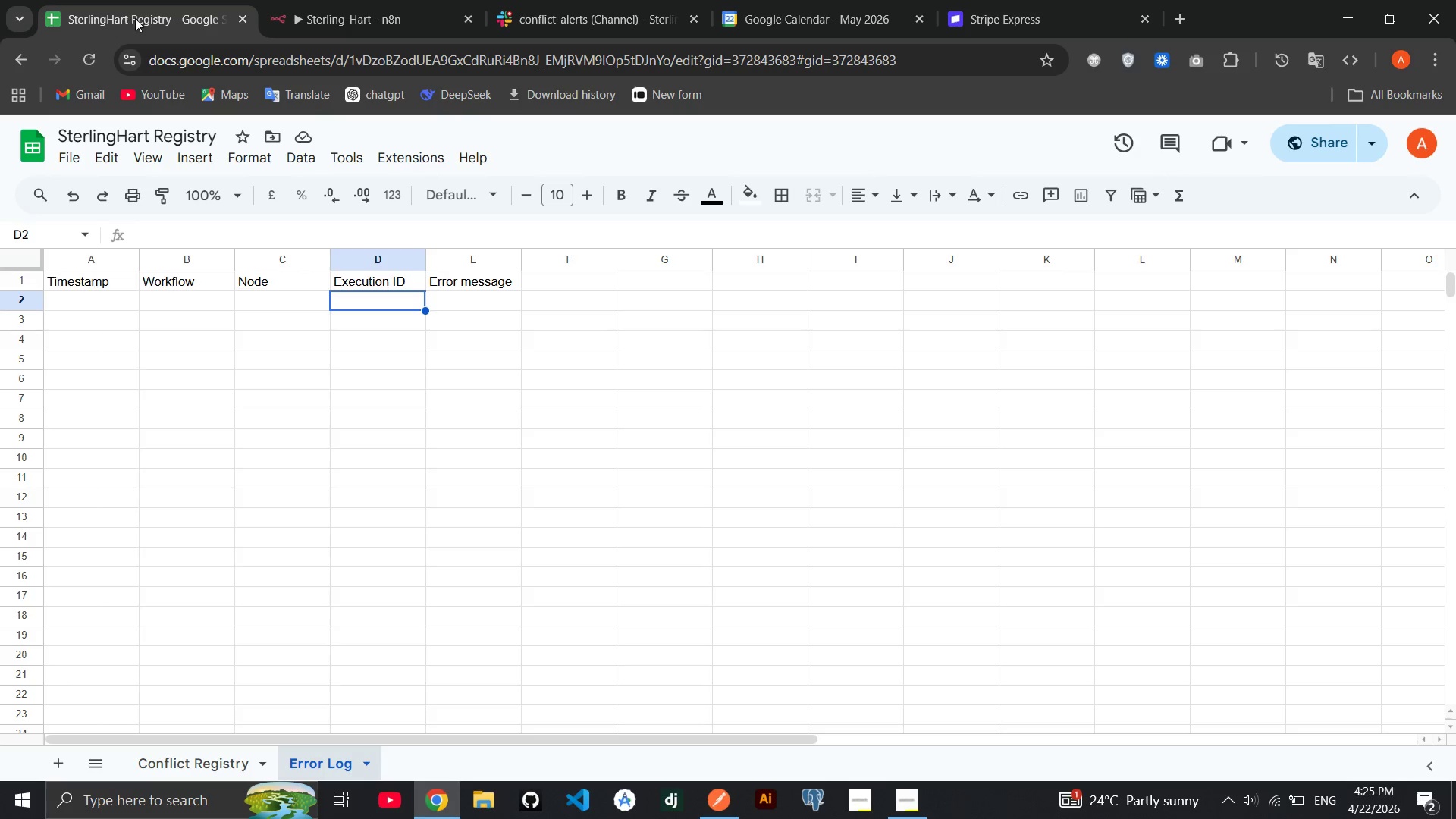 
left_click([356, 11])
 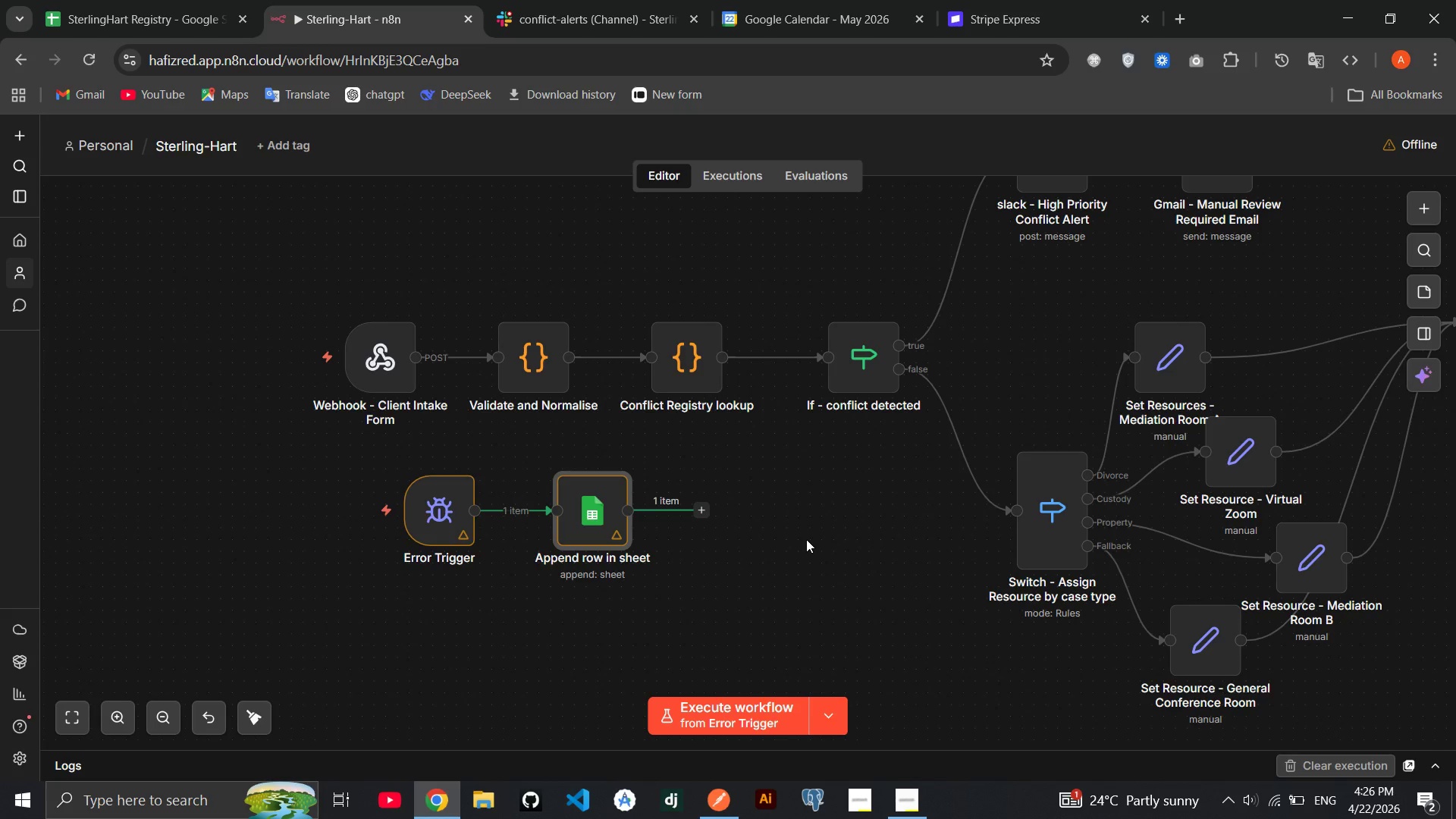 
wait(9.68)
 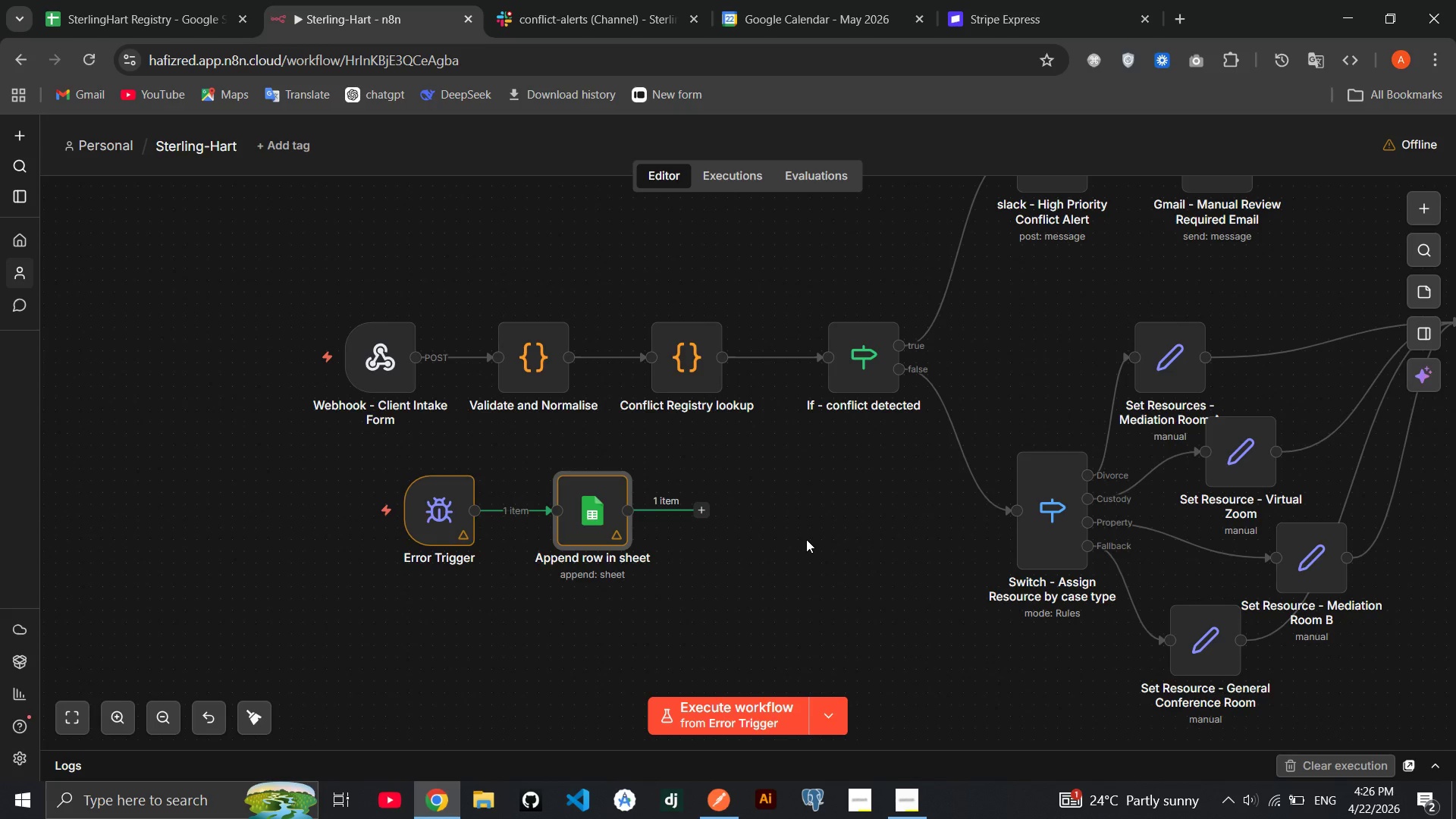 
mouse_move([817, 551])
 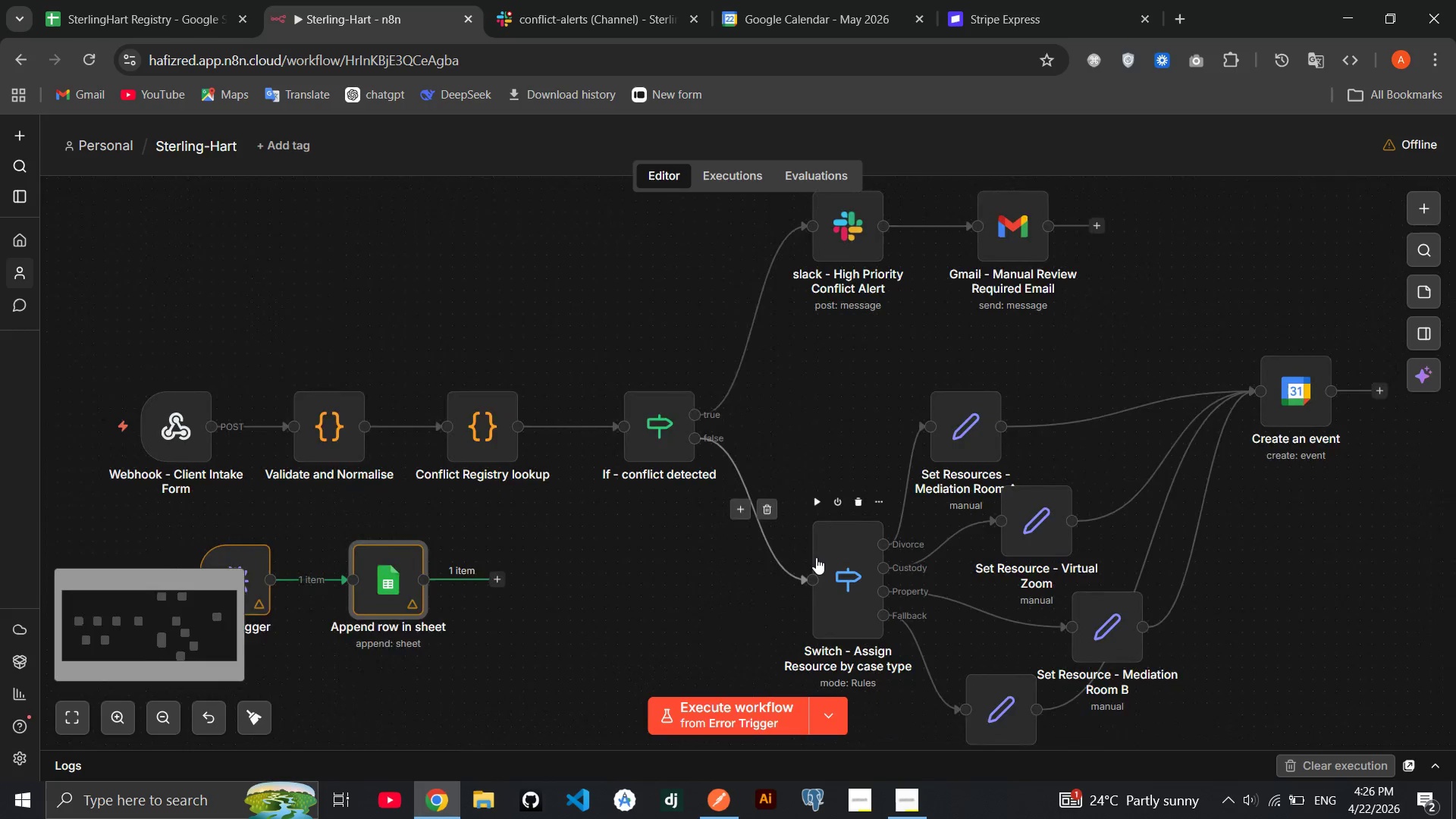 
mouse_move([828, 567])
 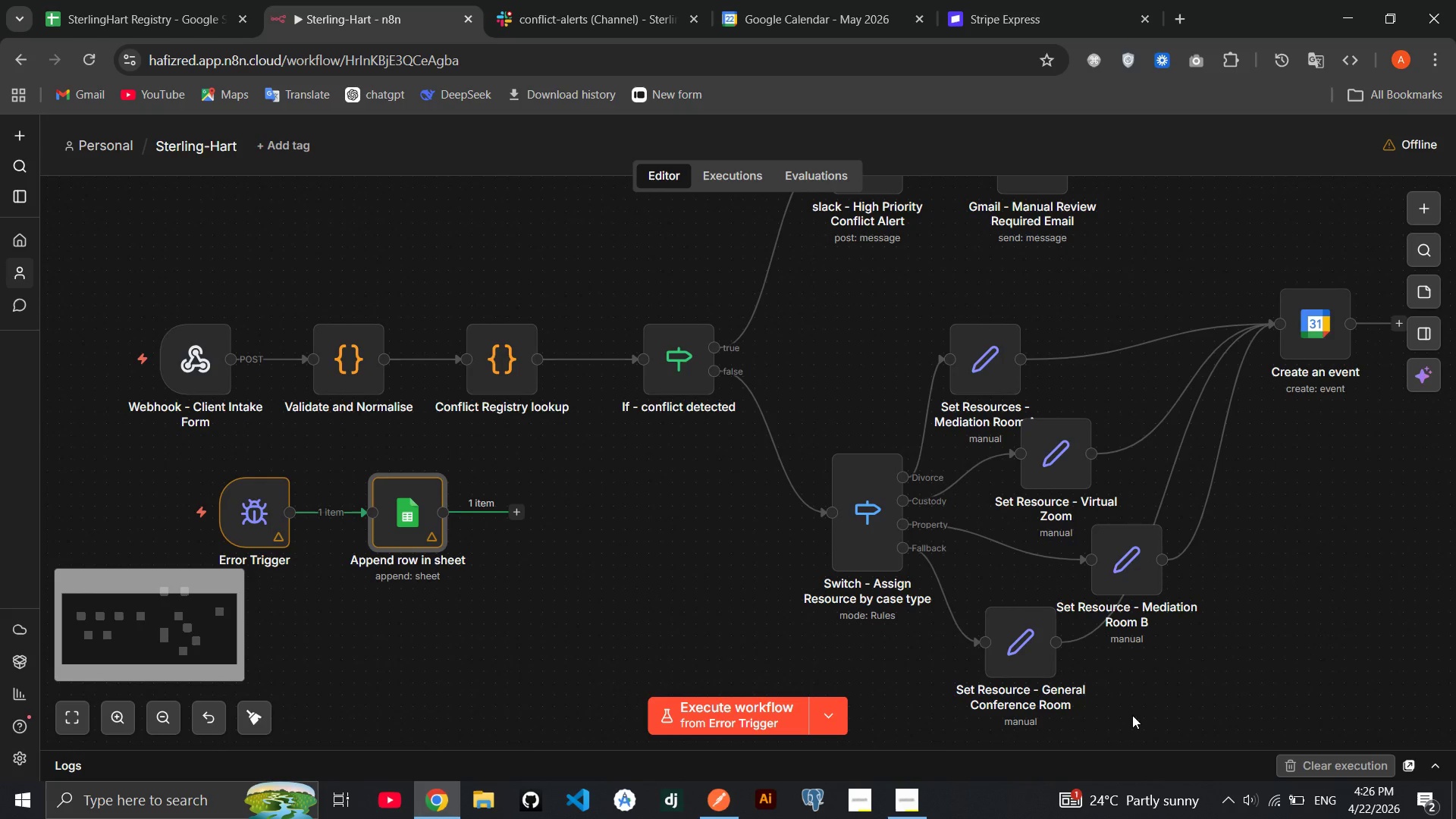 
wait(6.39)
 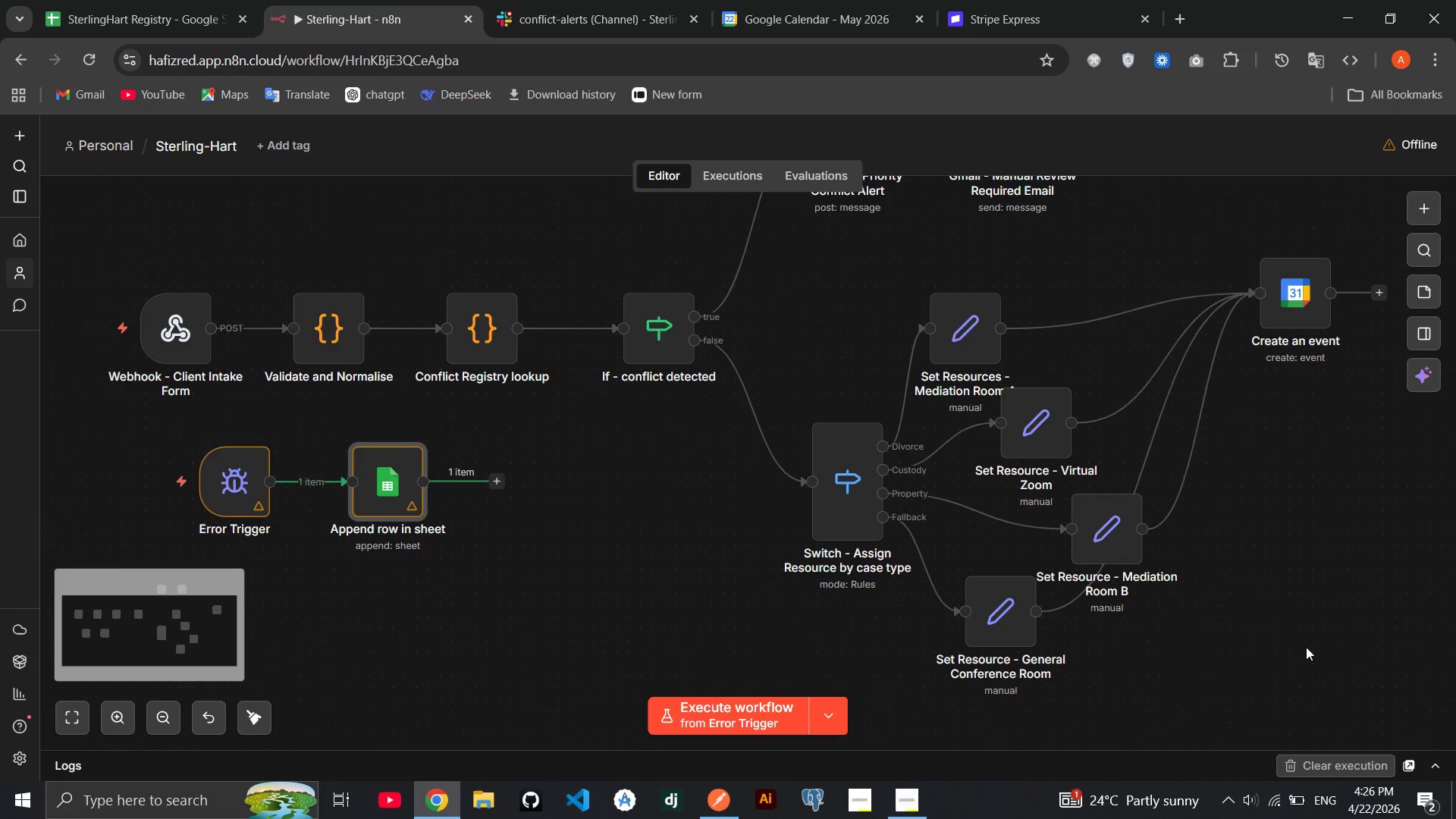 
left_click([846, 698])
 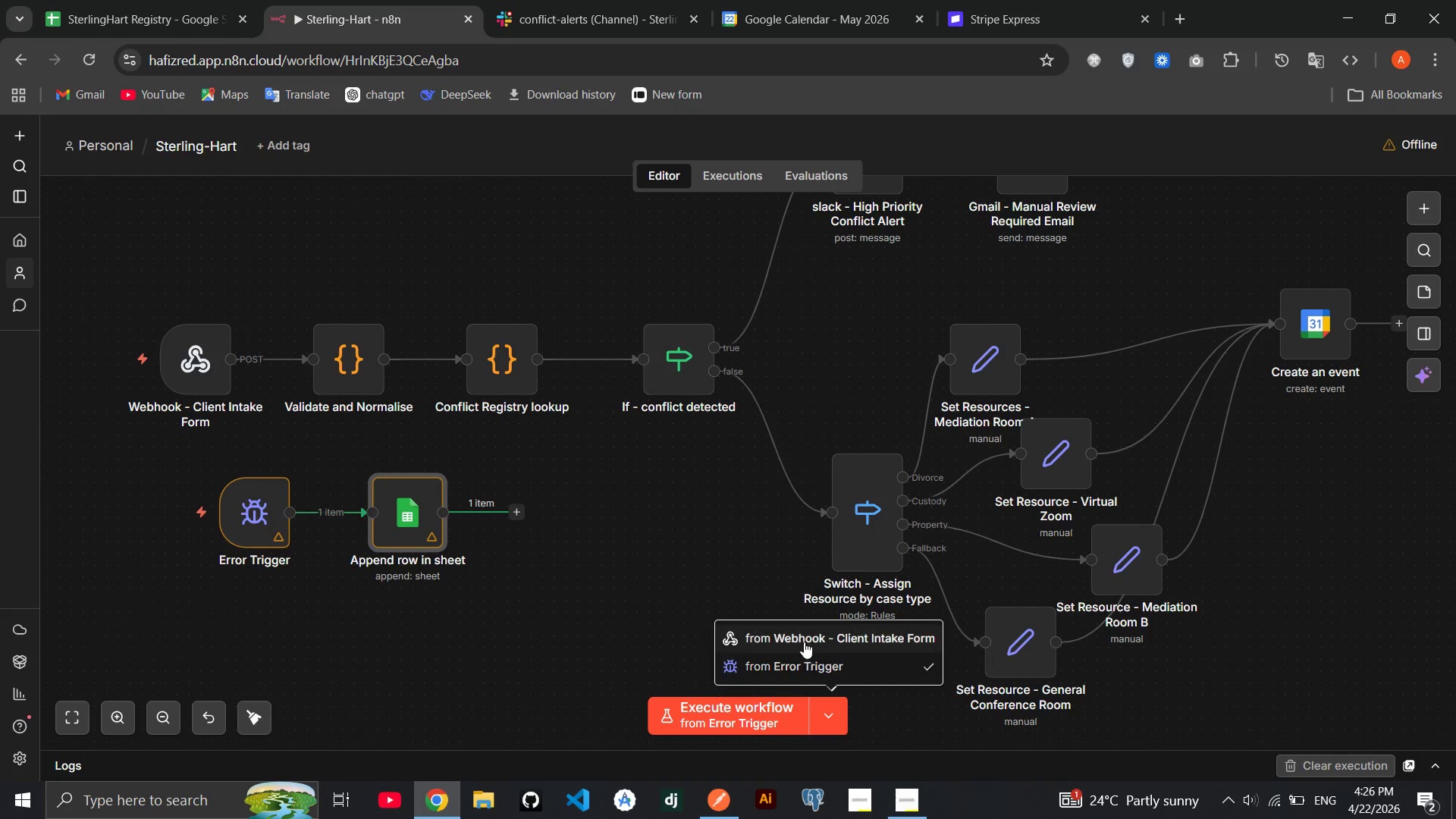 
left_click([804, 642])
 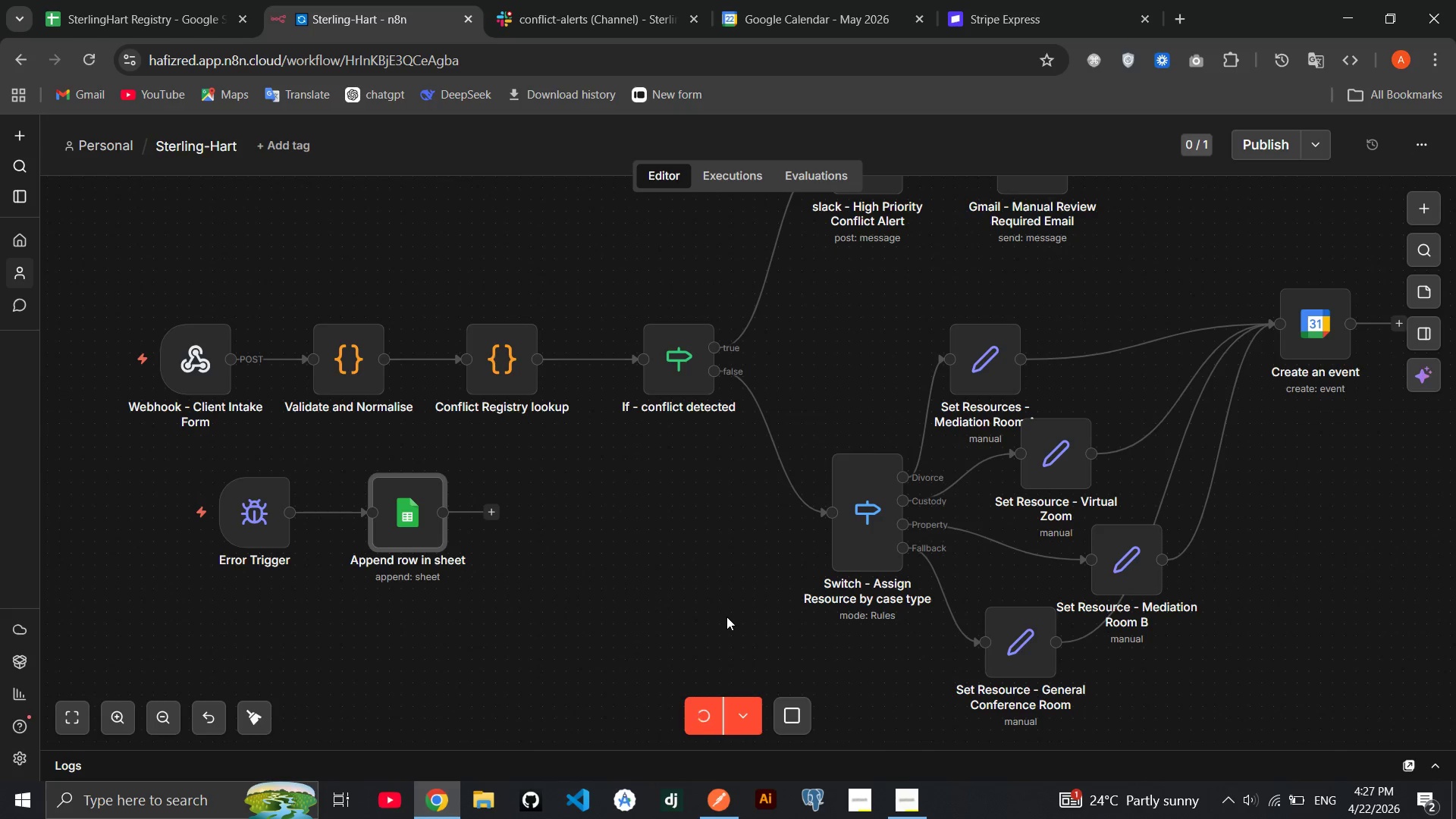 
wait(60.55)
 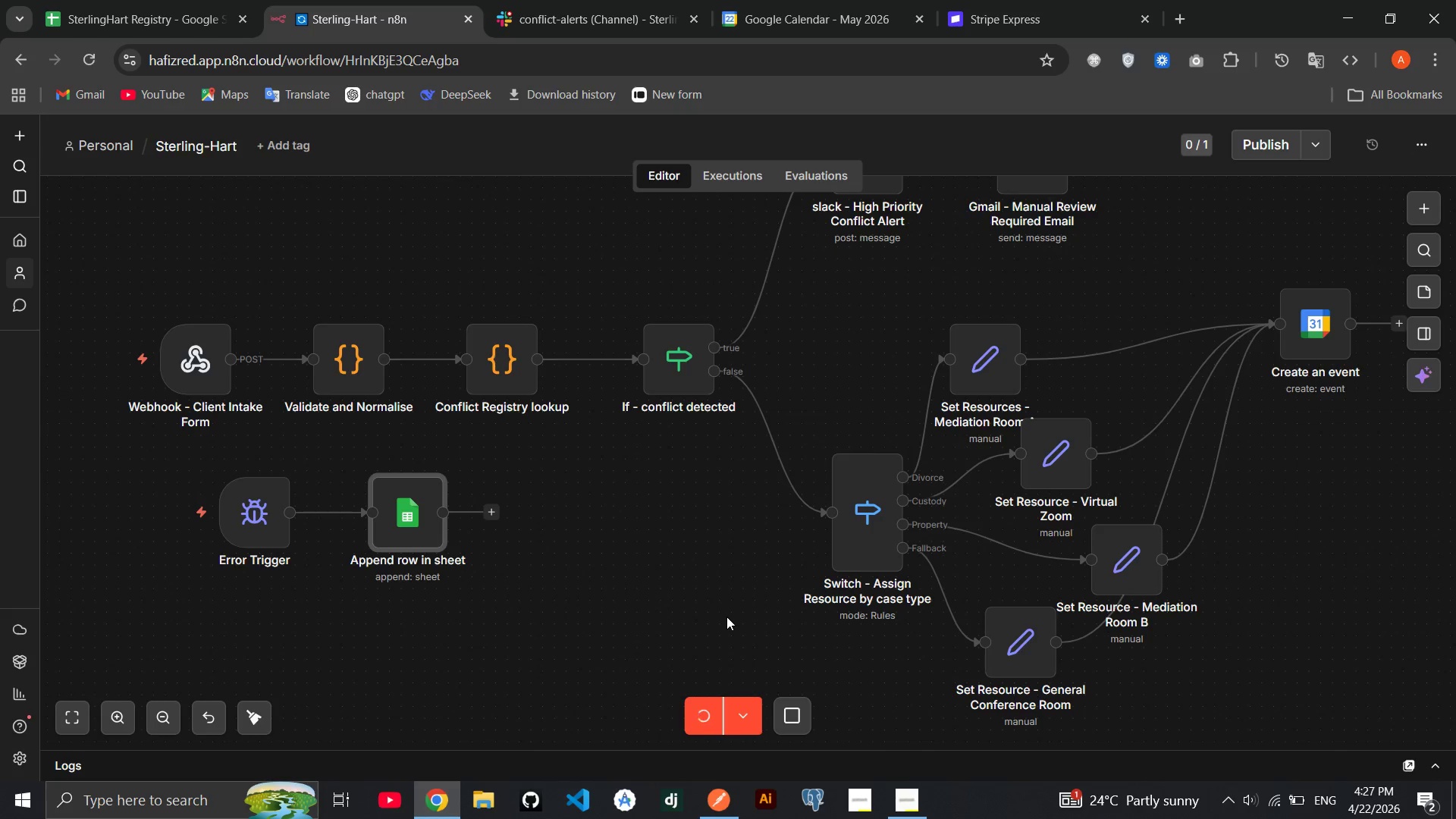 
left_click([784, 705])
 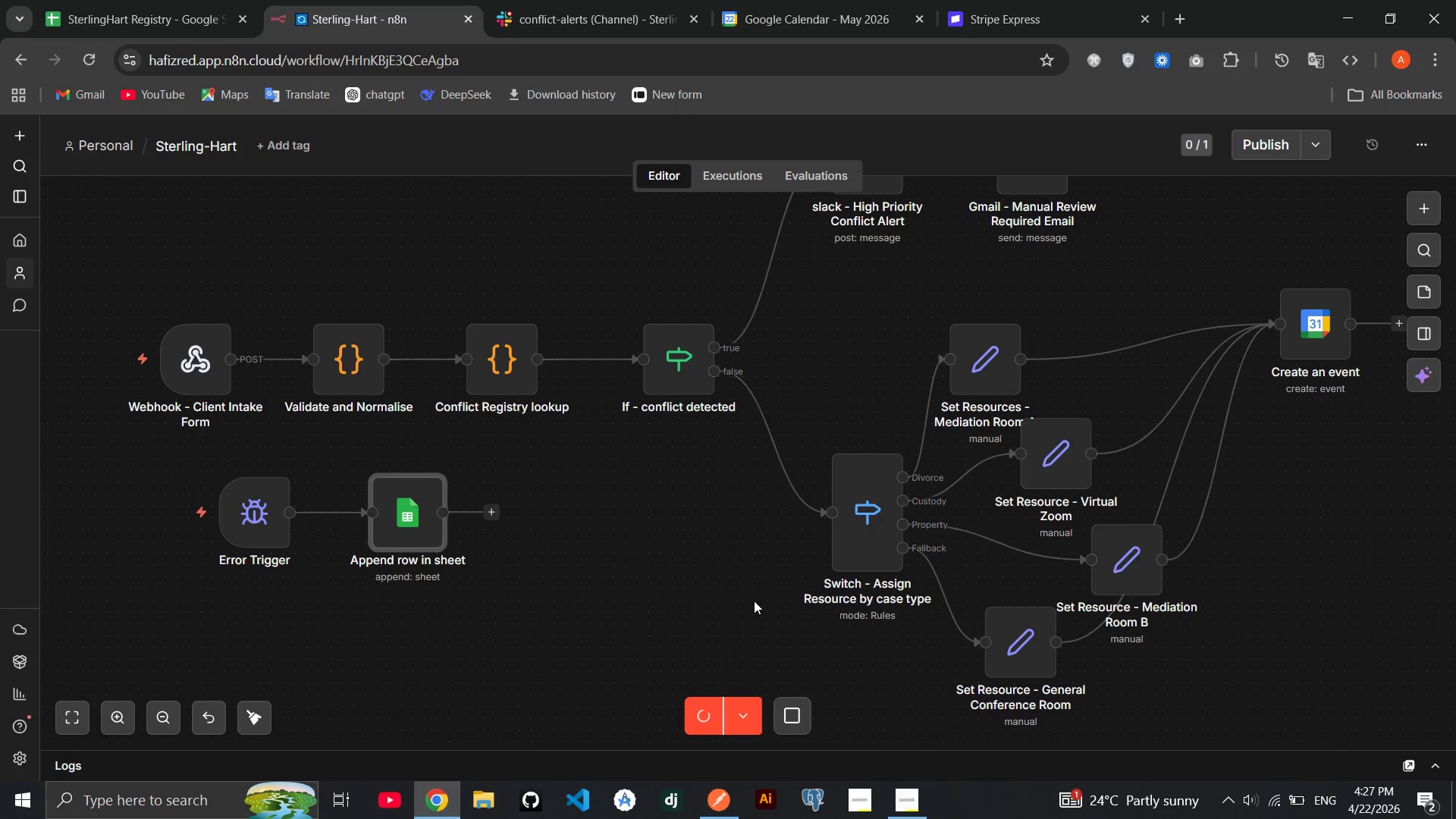 
wait(11.31)
 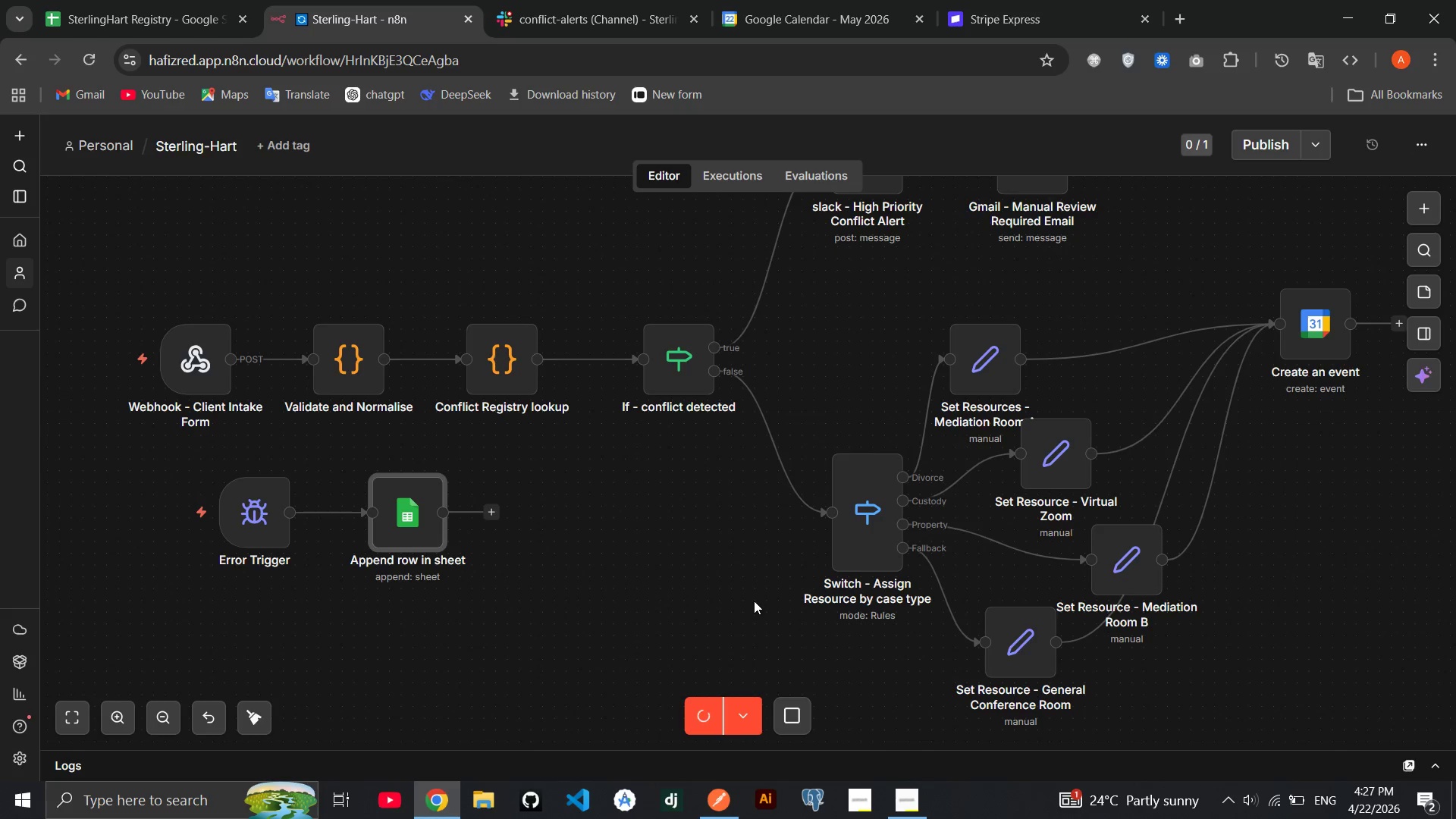 
left_click([754, 601])
 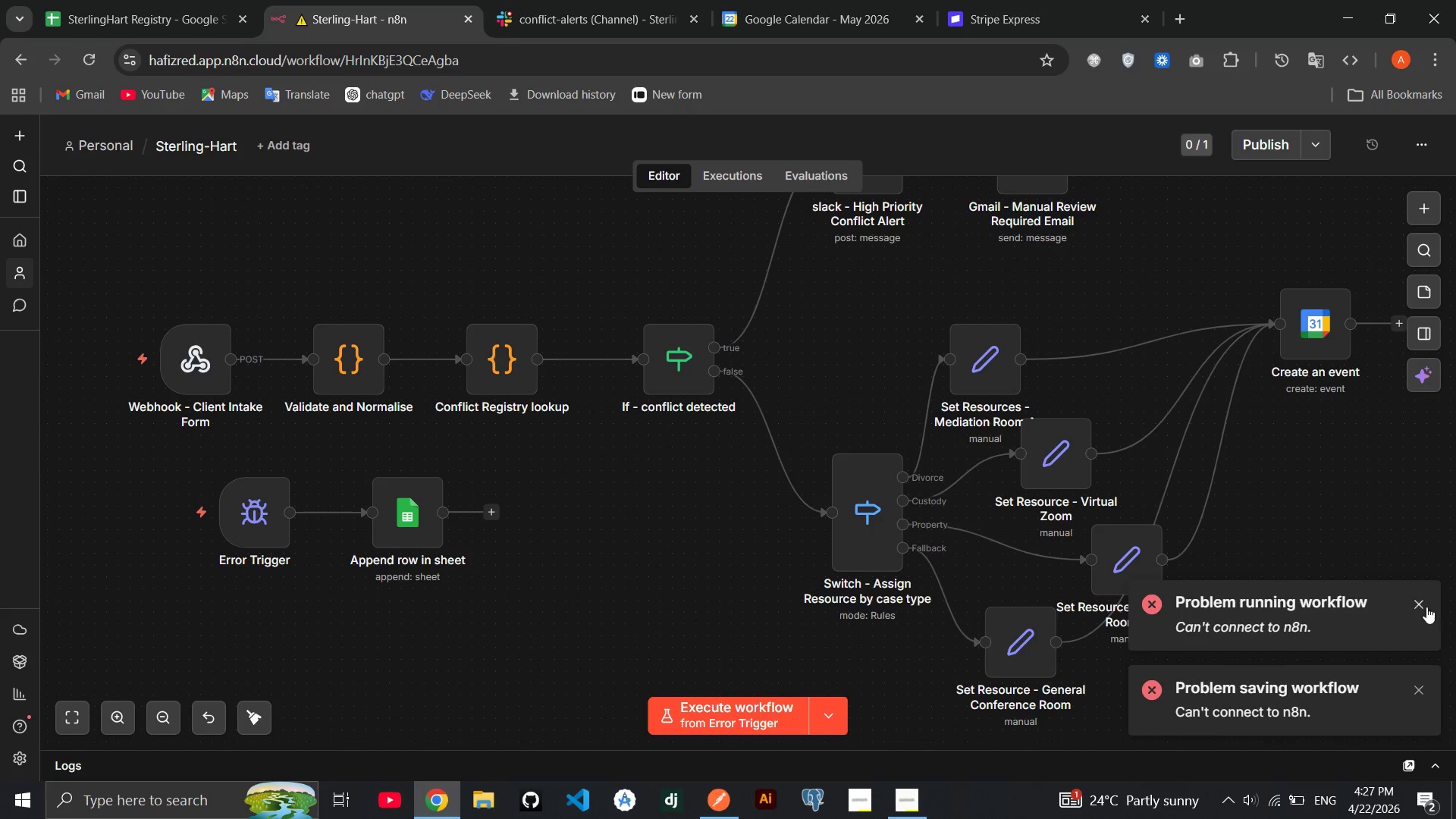 
left_click([1429, 602])
 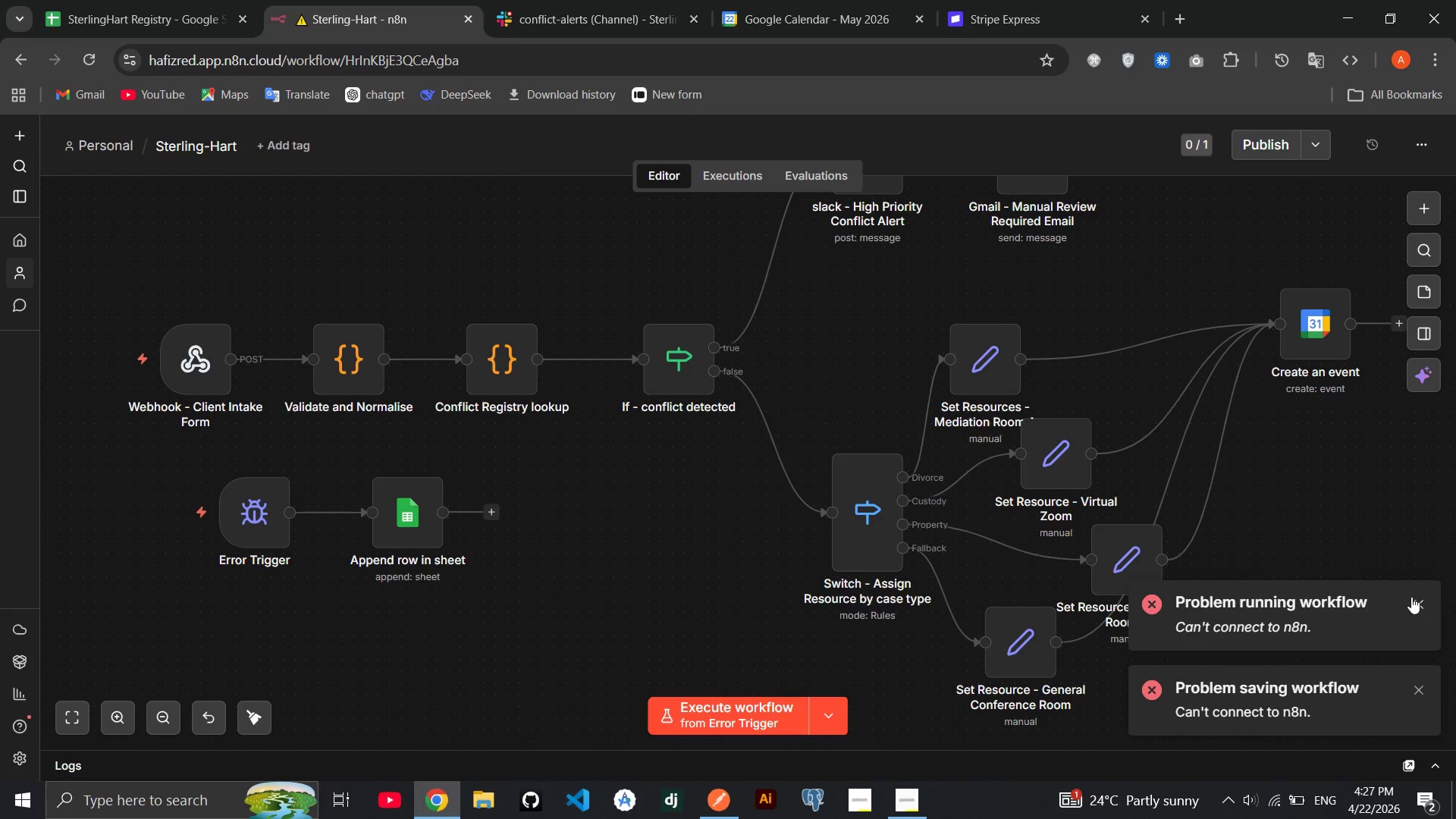 
left_click([1411, 597])
 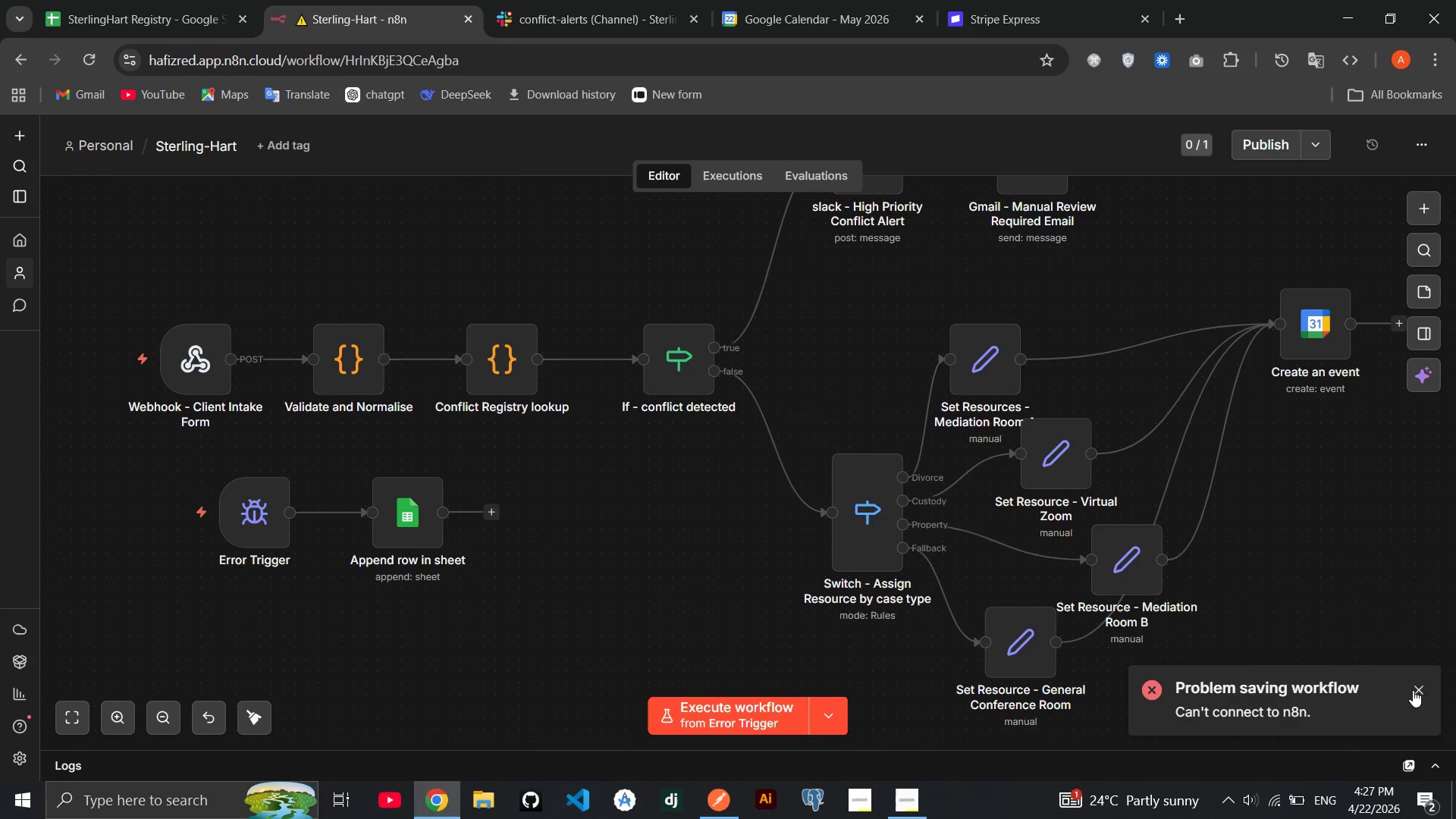 
left_click([1411, 692])
 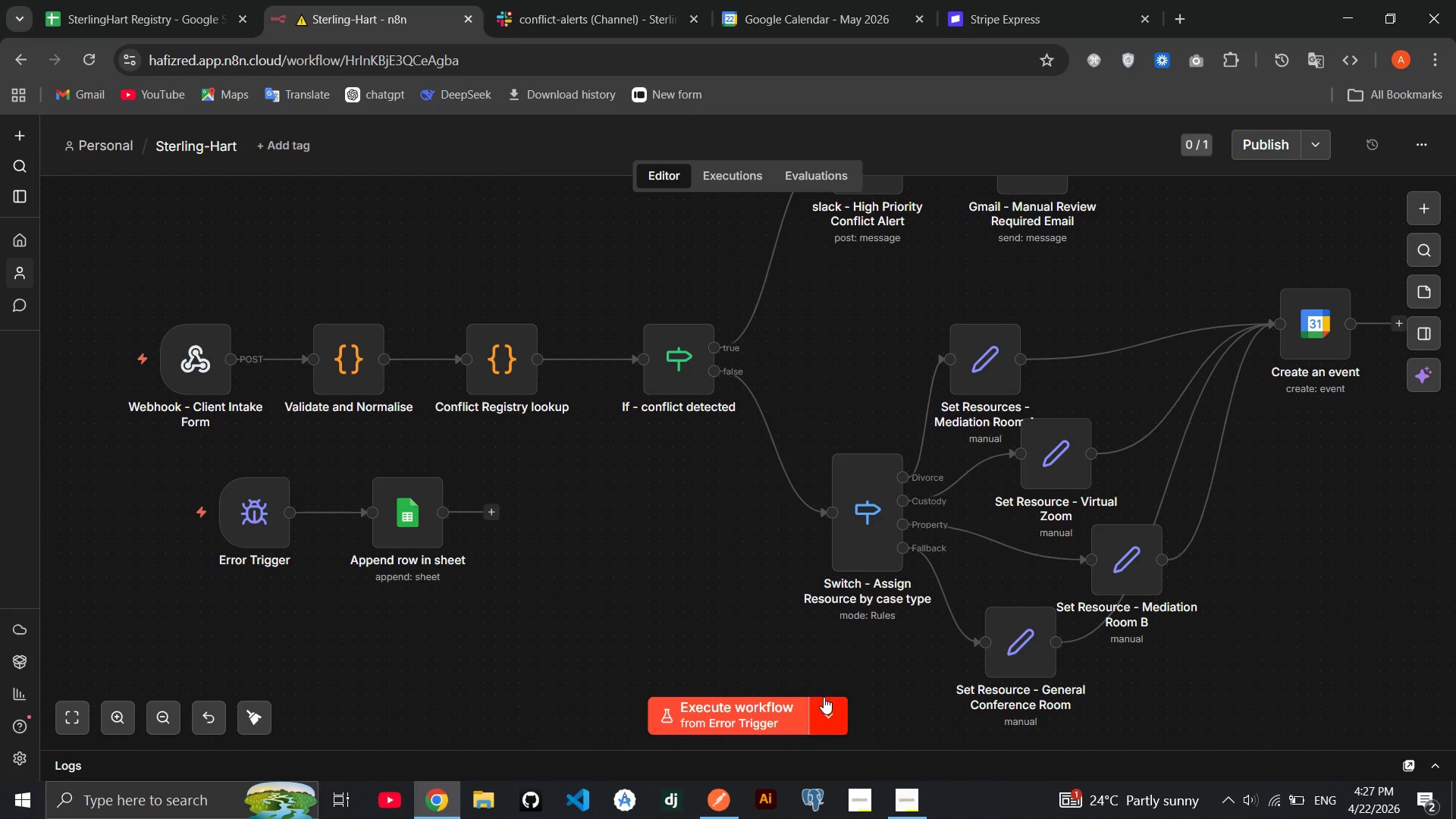 
left_click([824, 697])
 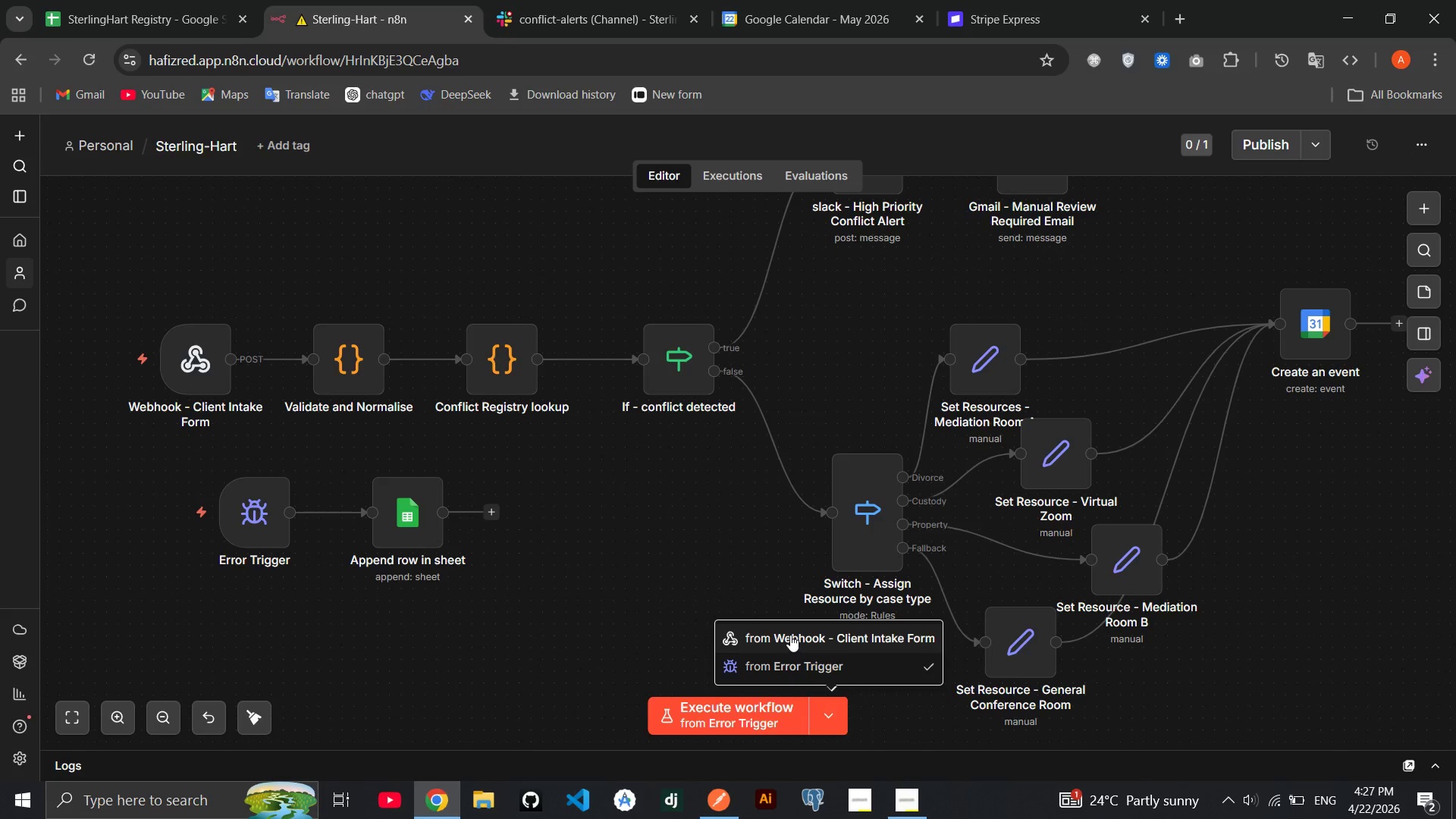 
left_click([790, 635])
 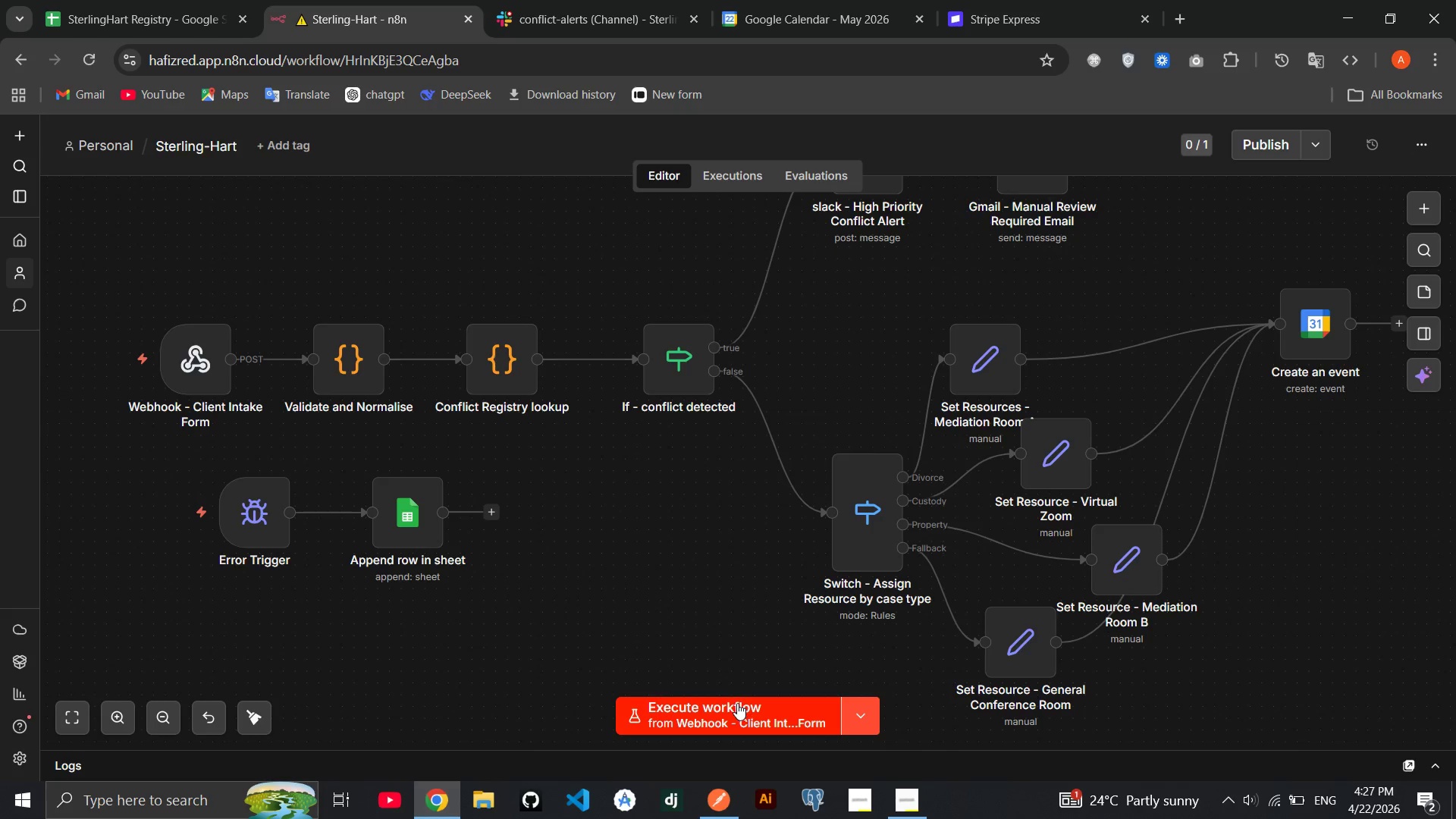 
left_click([737, 703])
 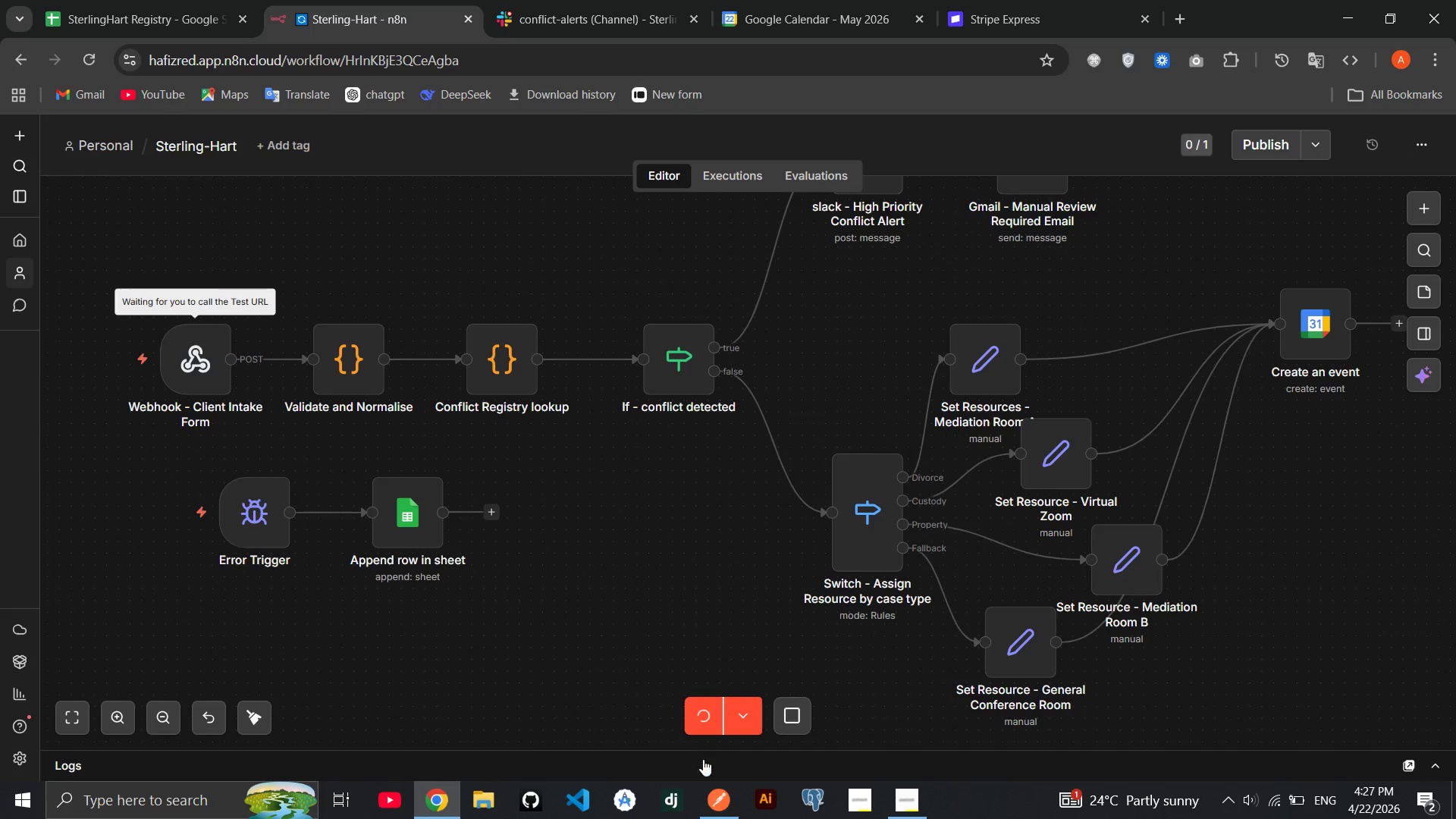 
left_click([708, 802])
 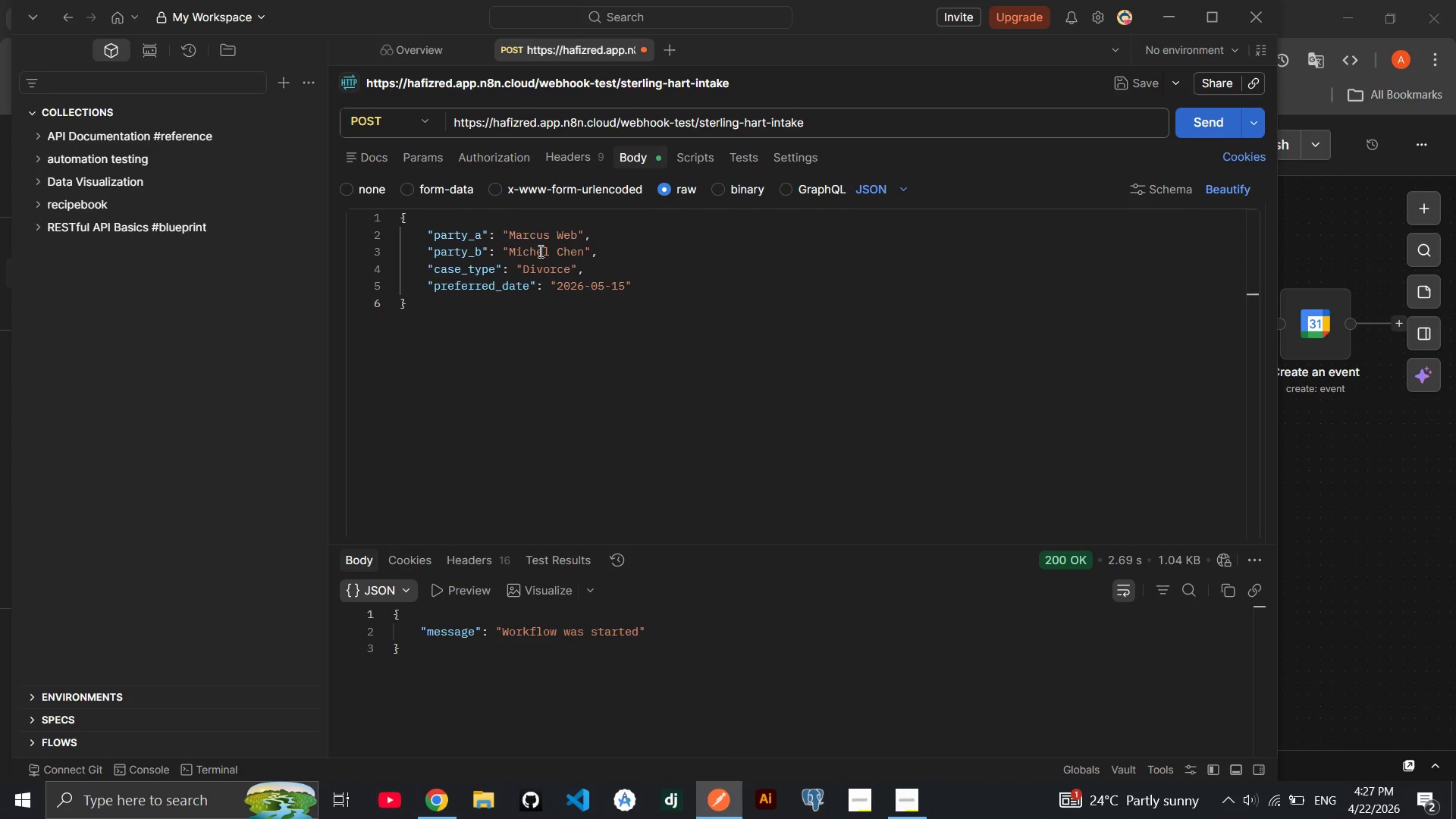 
left_click([552, 250])
 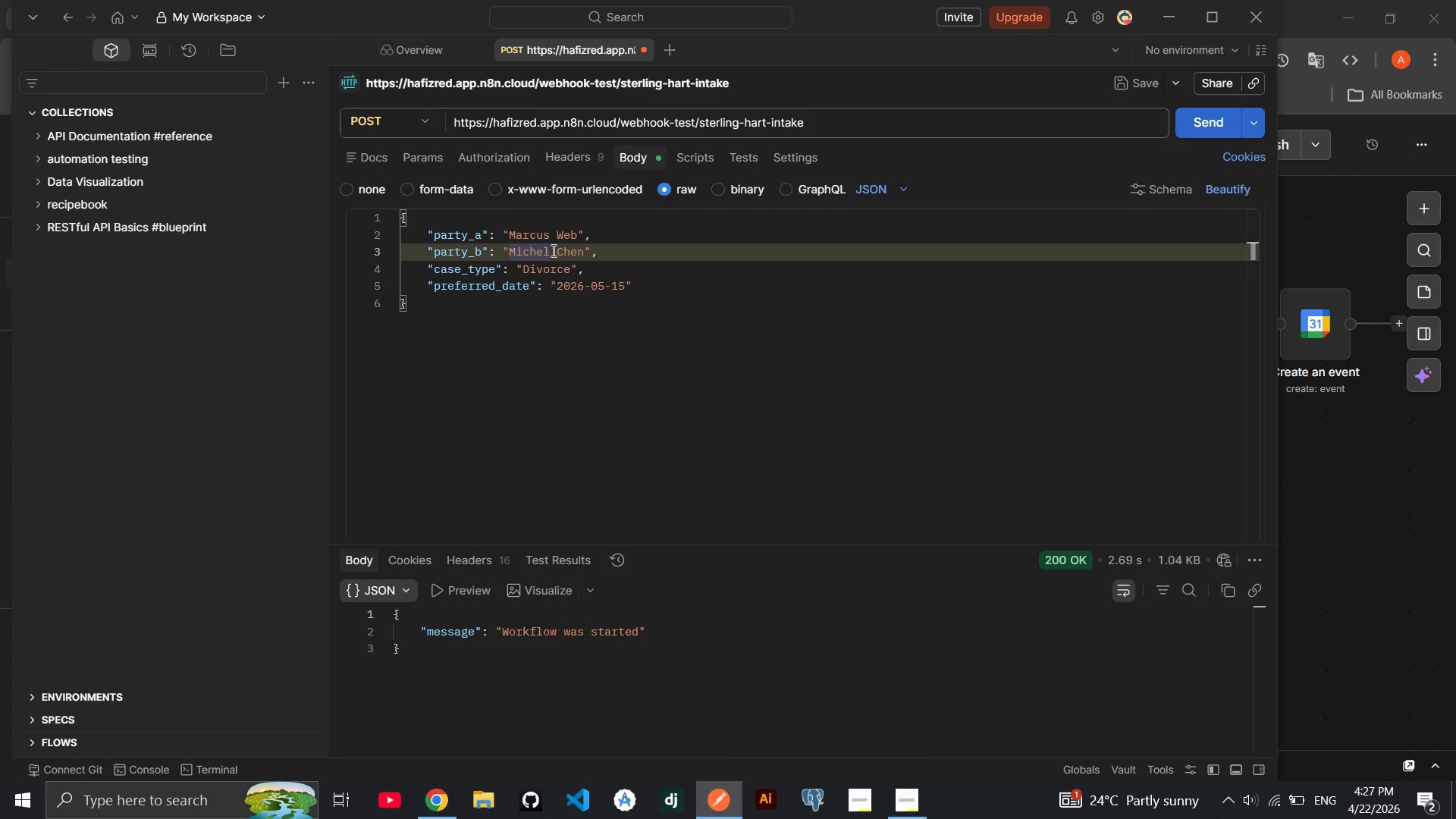 
key(Backspace)
 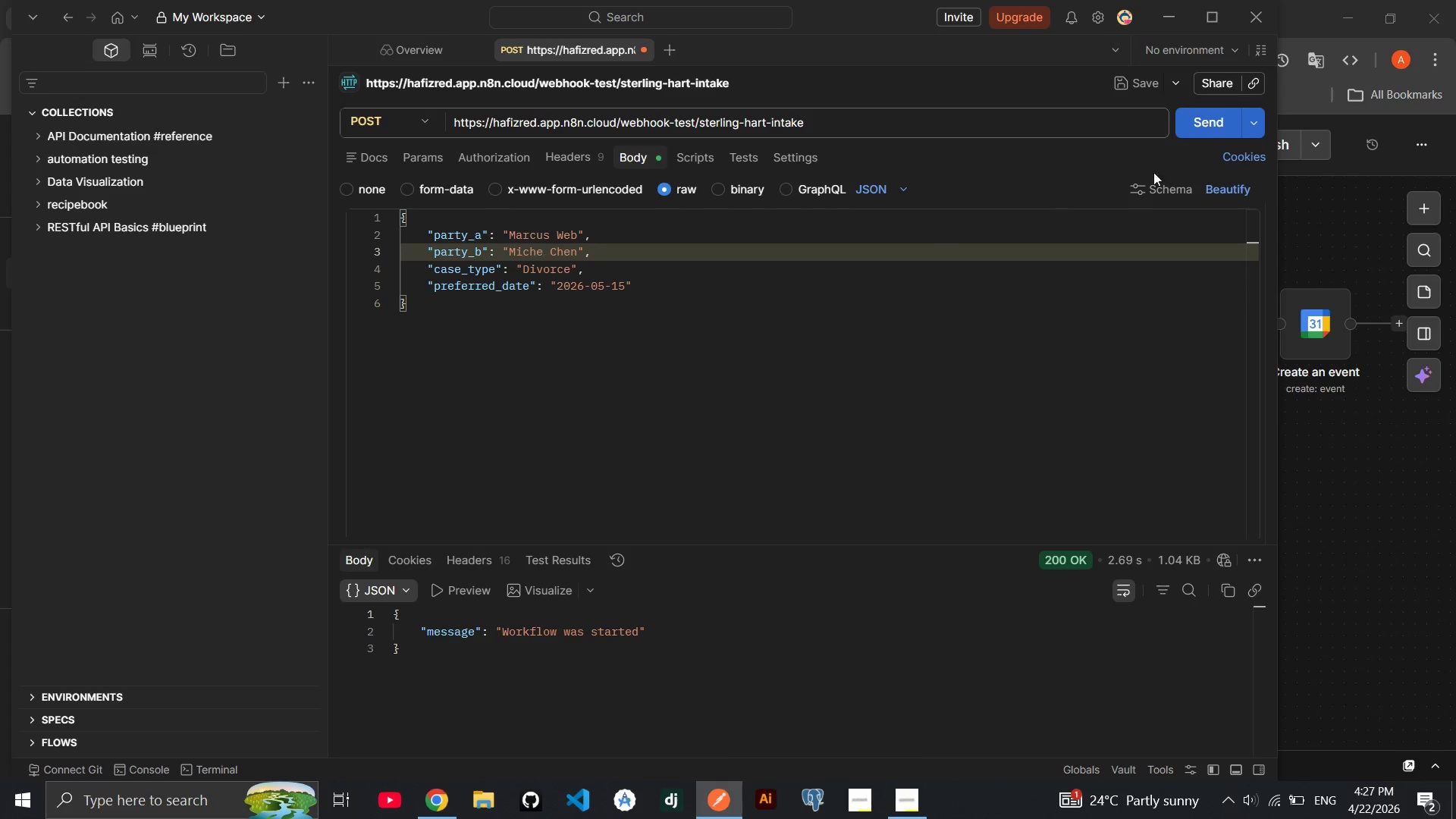 